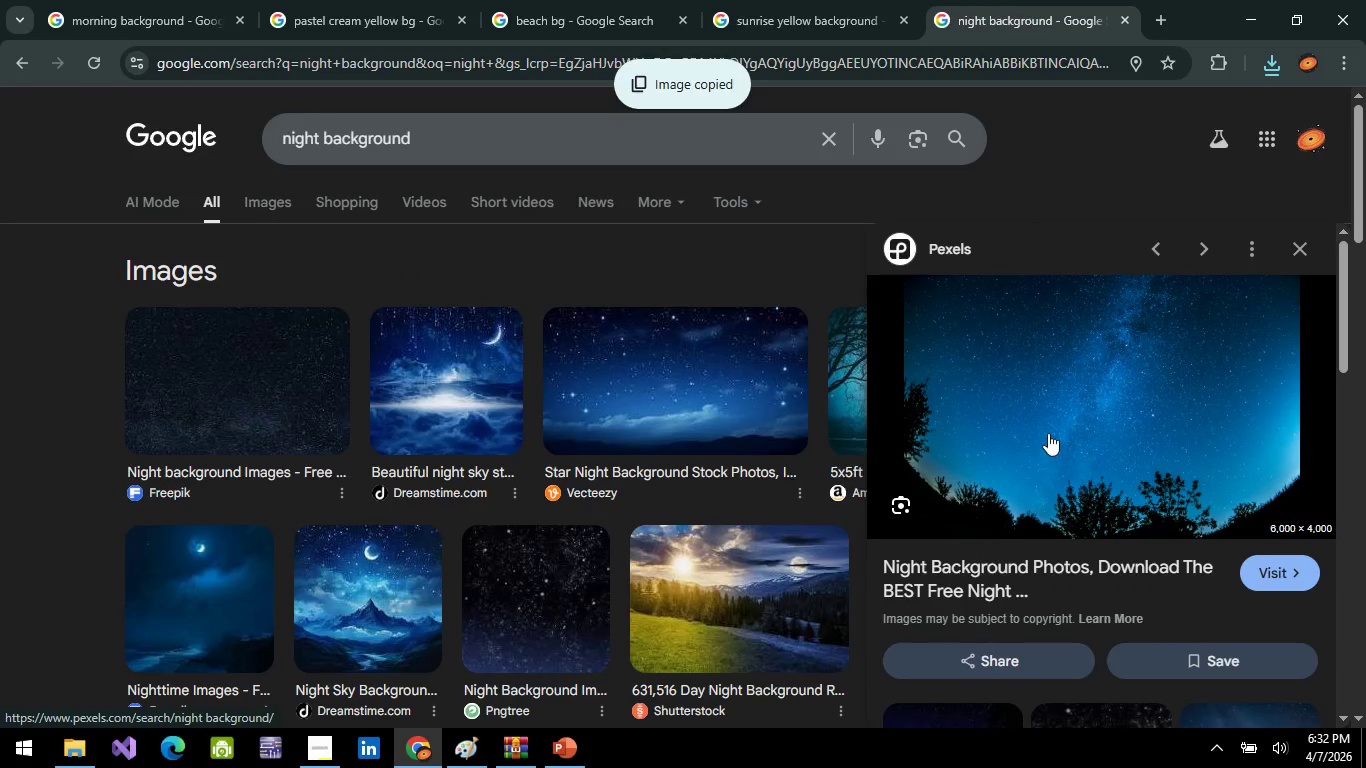 
right_click([1046, 420])
 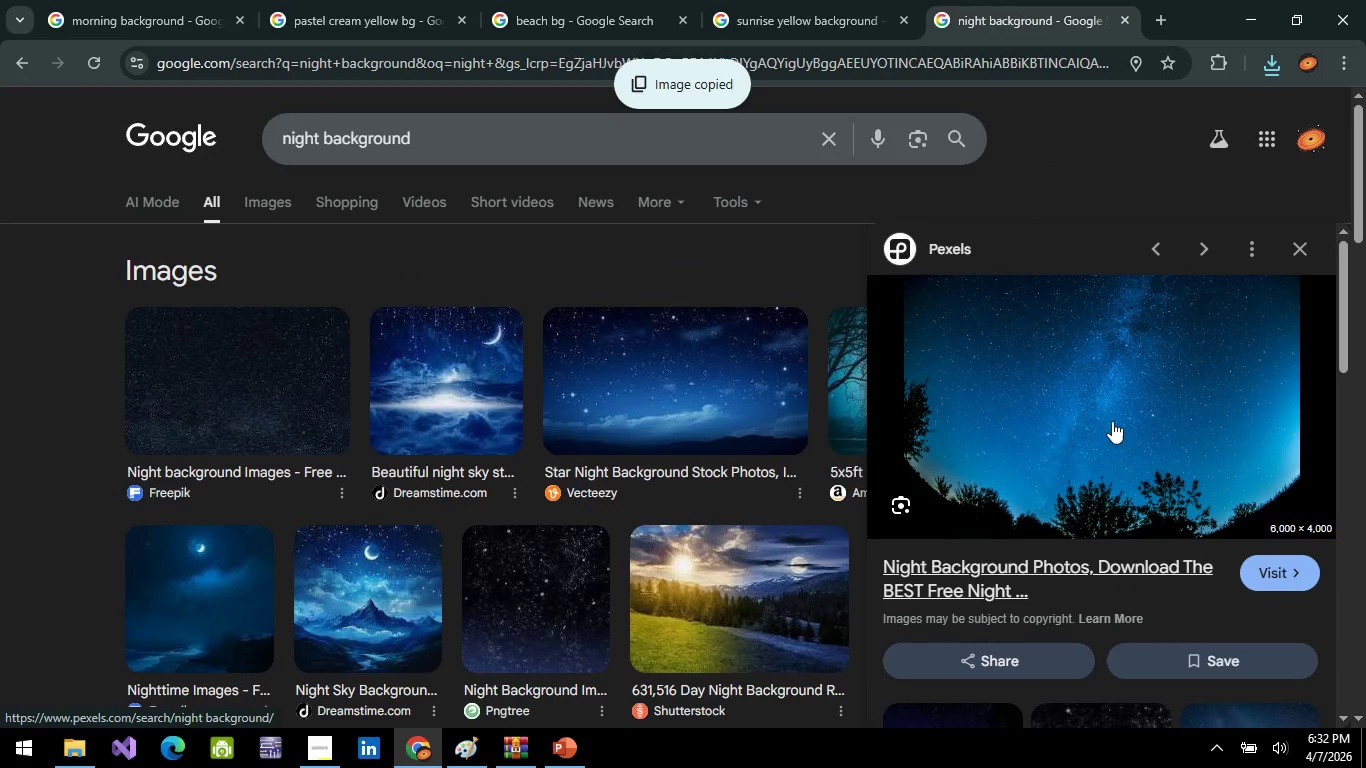 
right_click([1110, 415])
 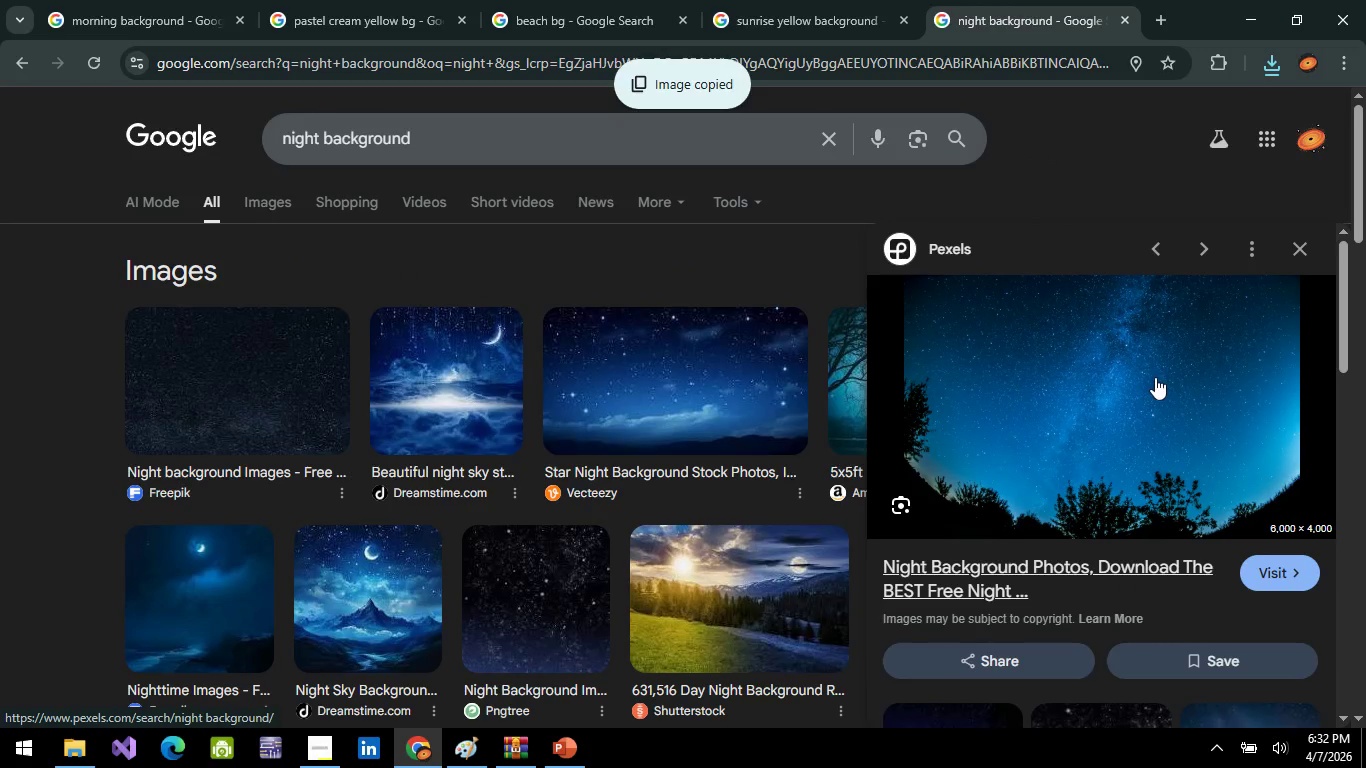 
right_click([1071, 364])
 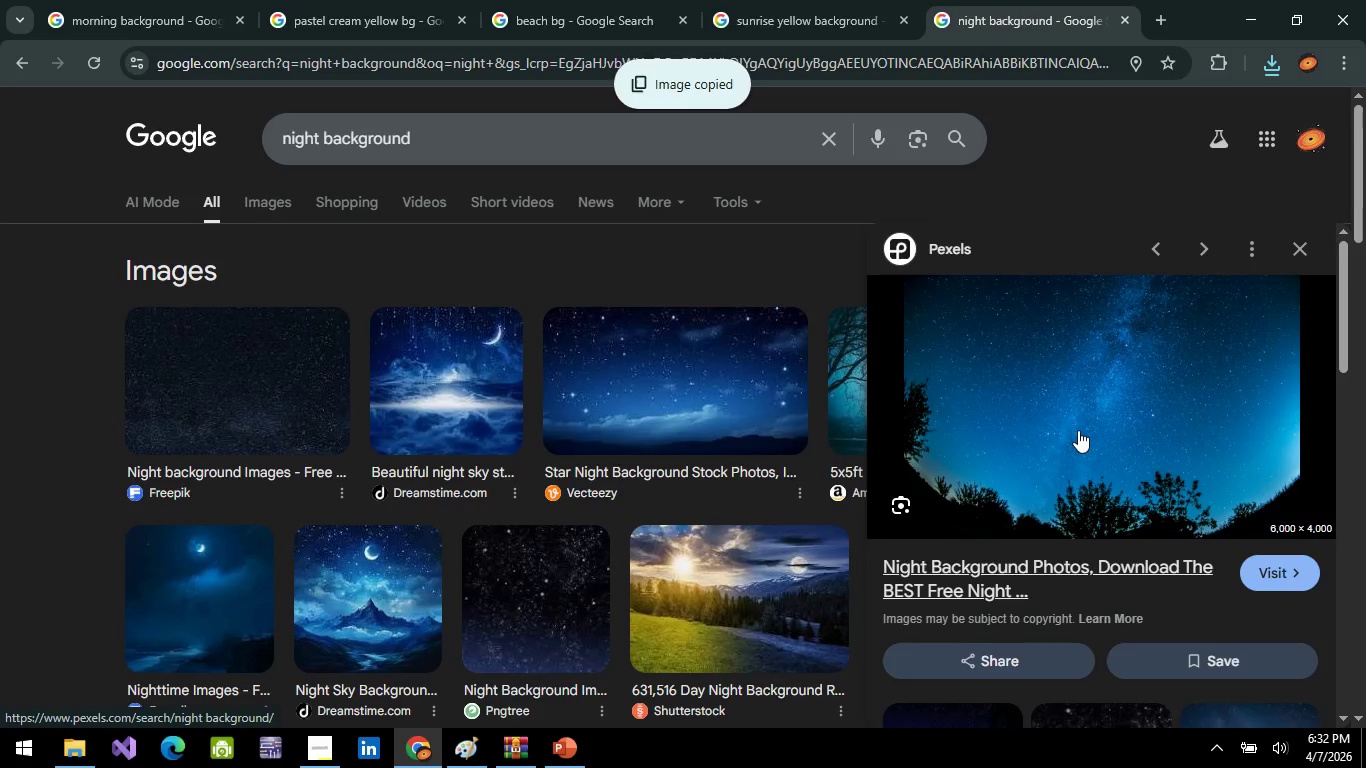 
left_click([1078, 430])
 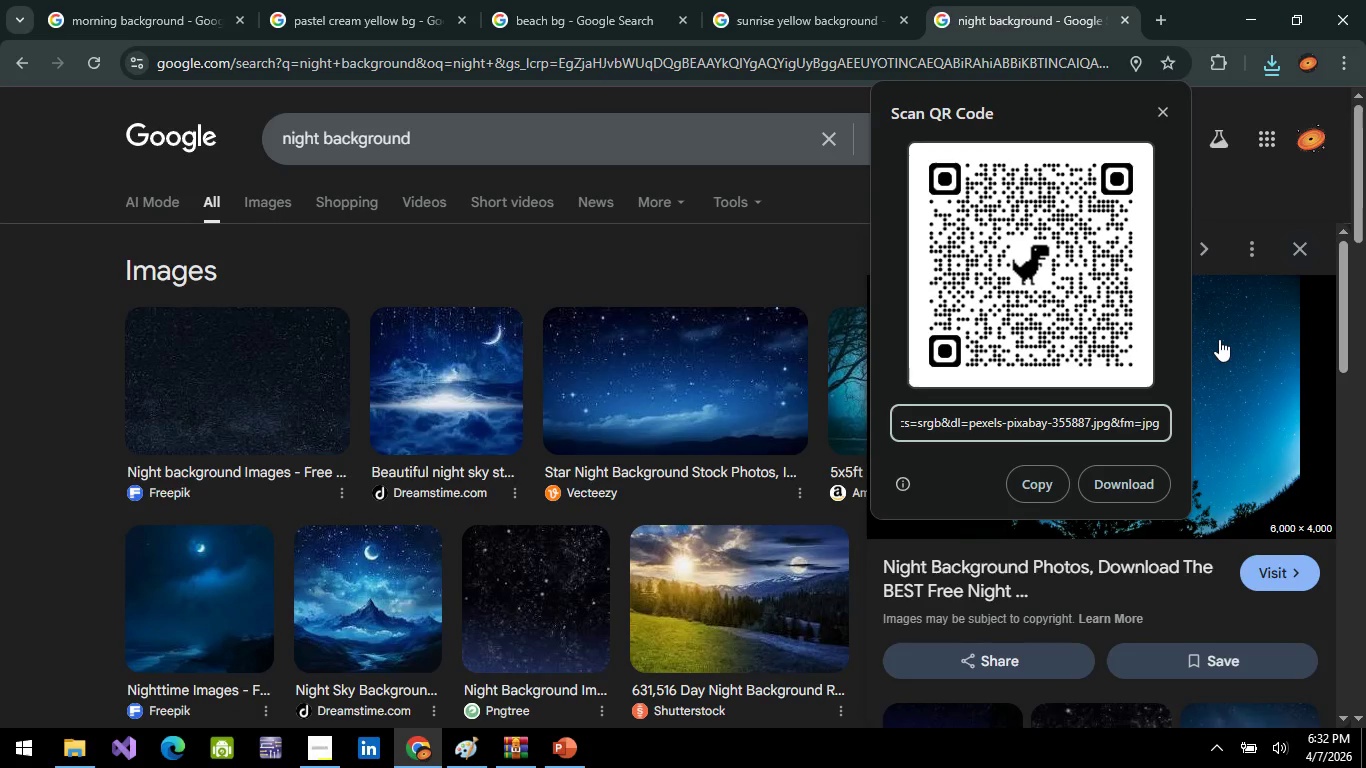 
right_click([1196, 366])
 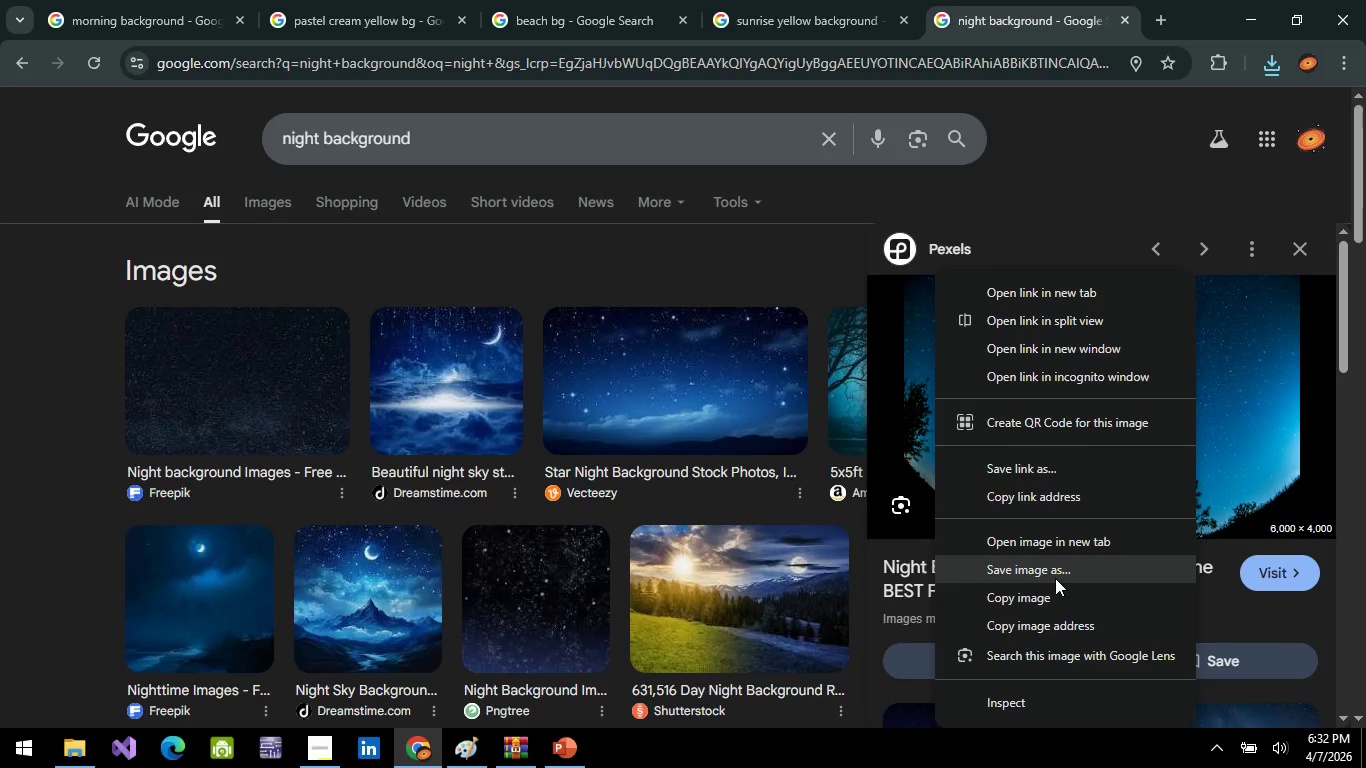 
left_click([1053, 574])
 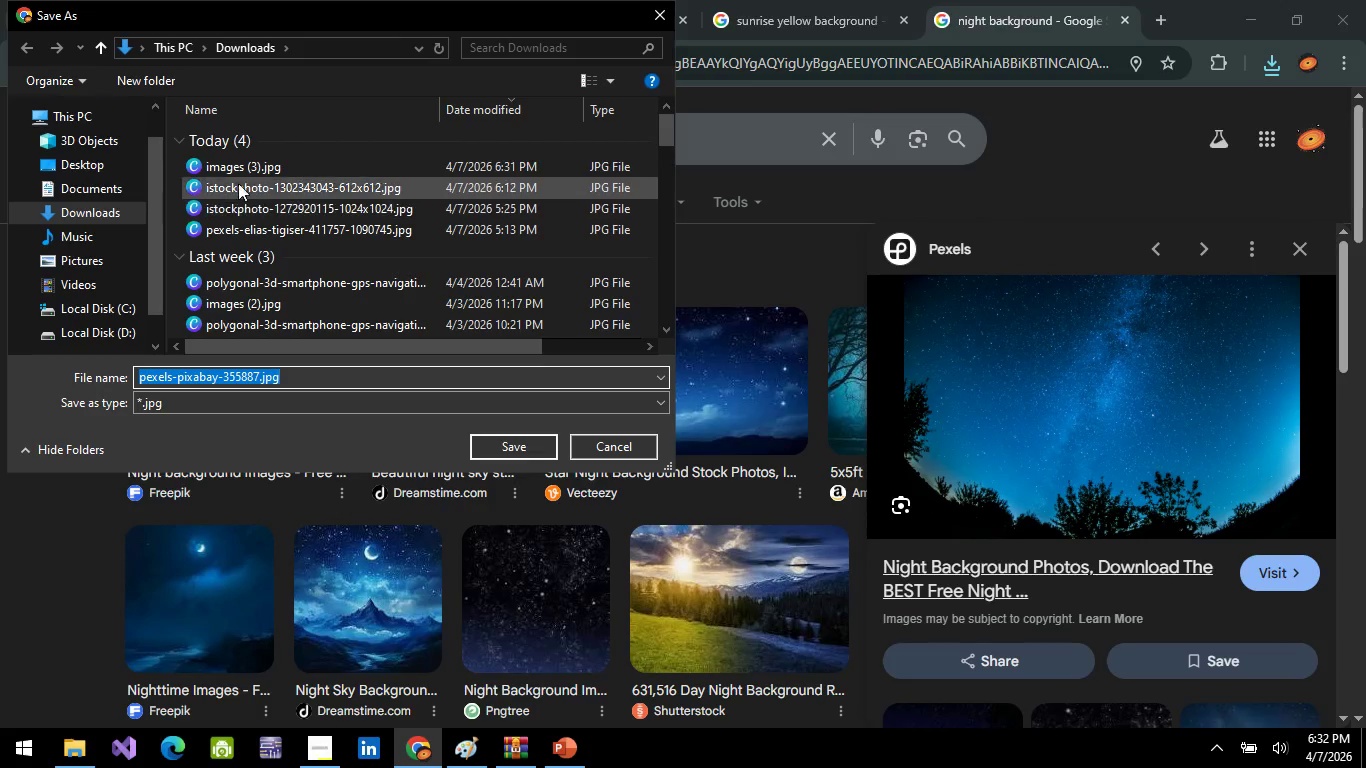 
left_click([498, 444])
 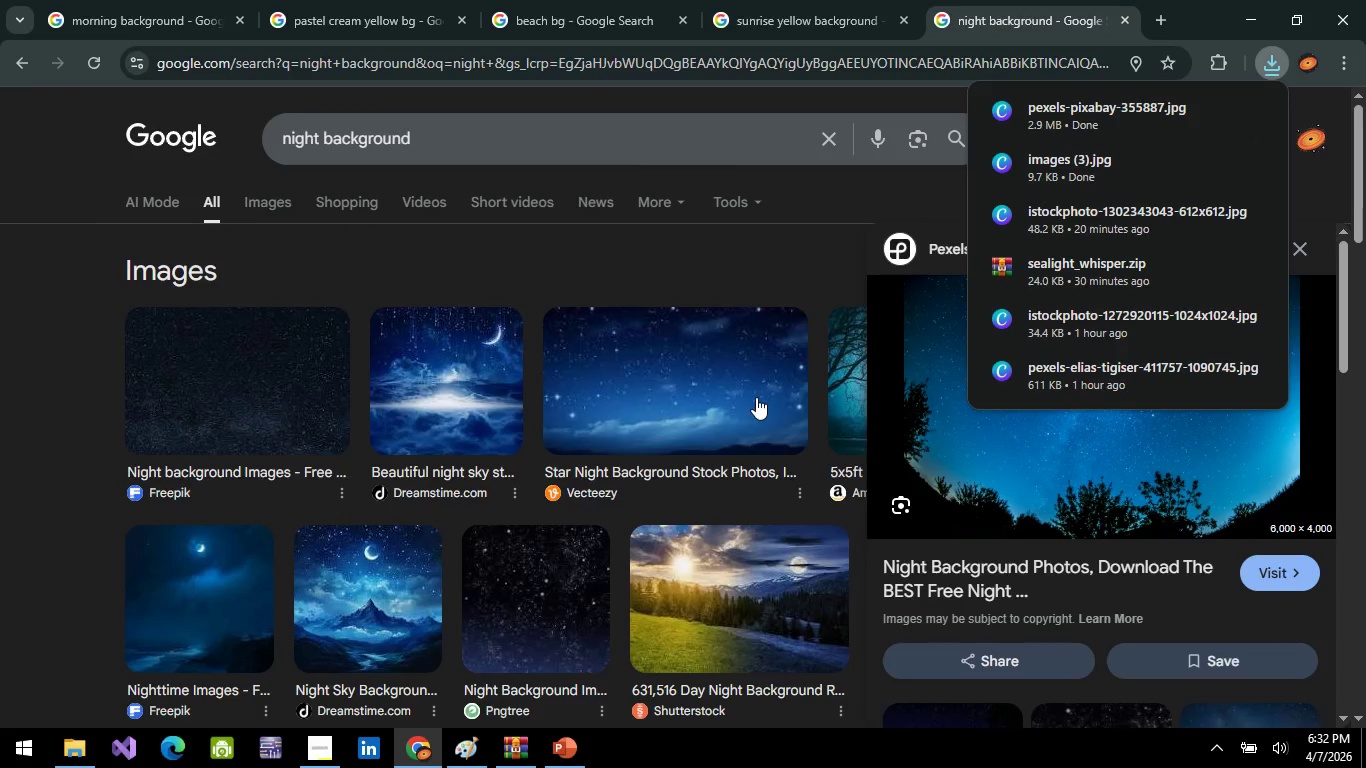 
key(Alt+AltLeft)
 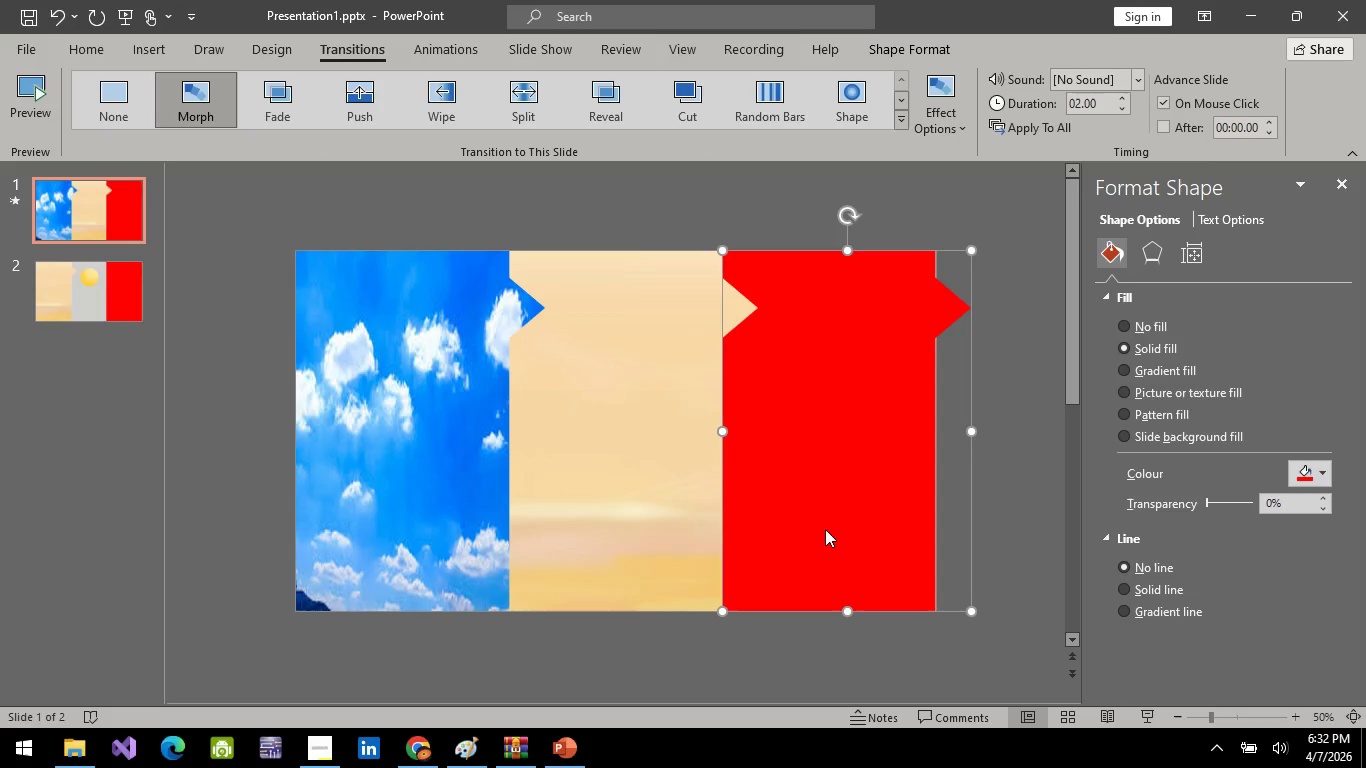 
key(Alt+Tab)
 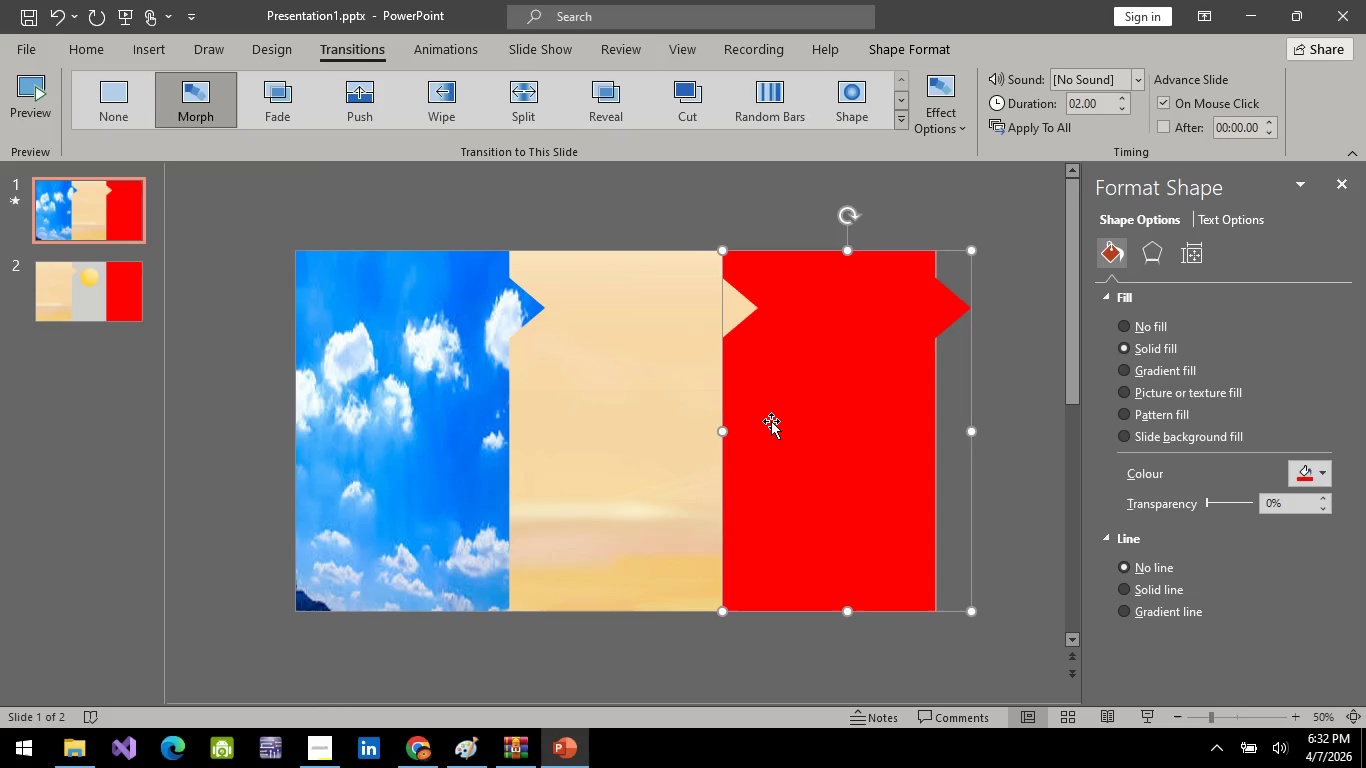 
key(Alt+AltLeft)
 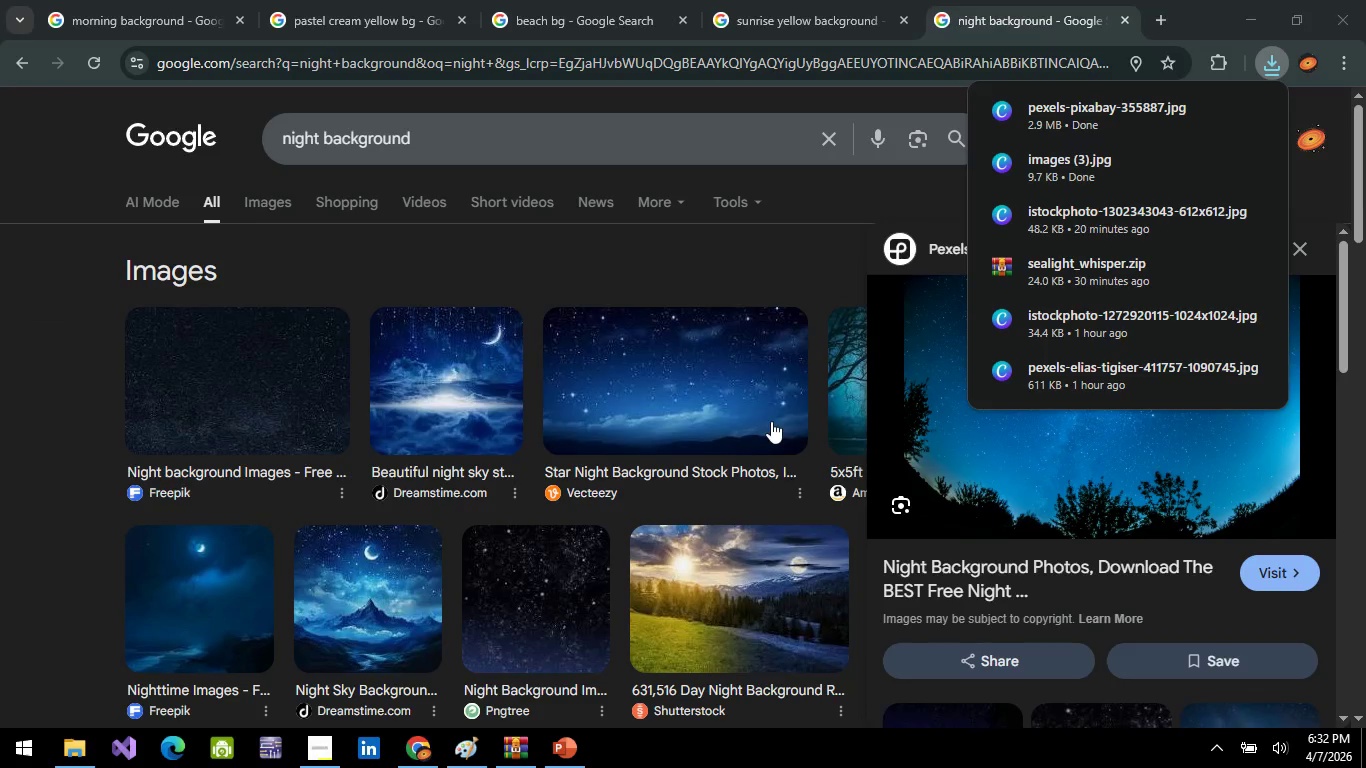 
key(Alt+Tab)
 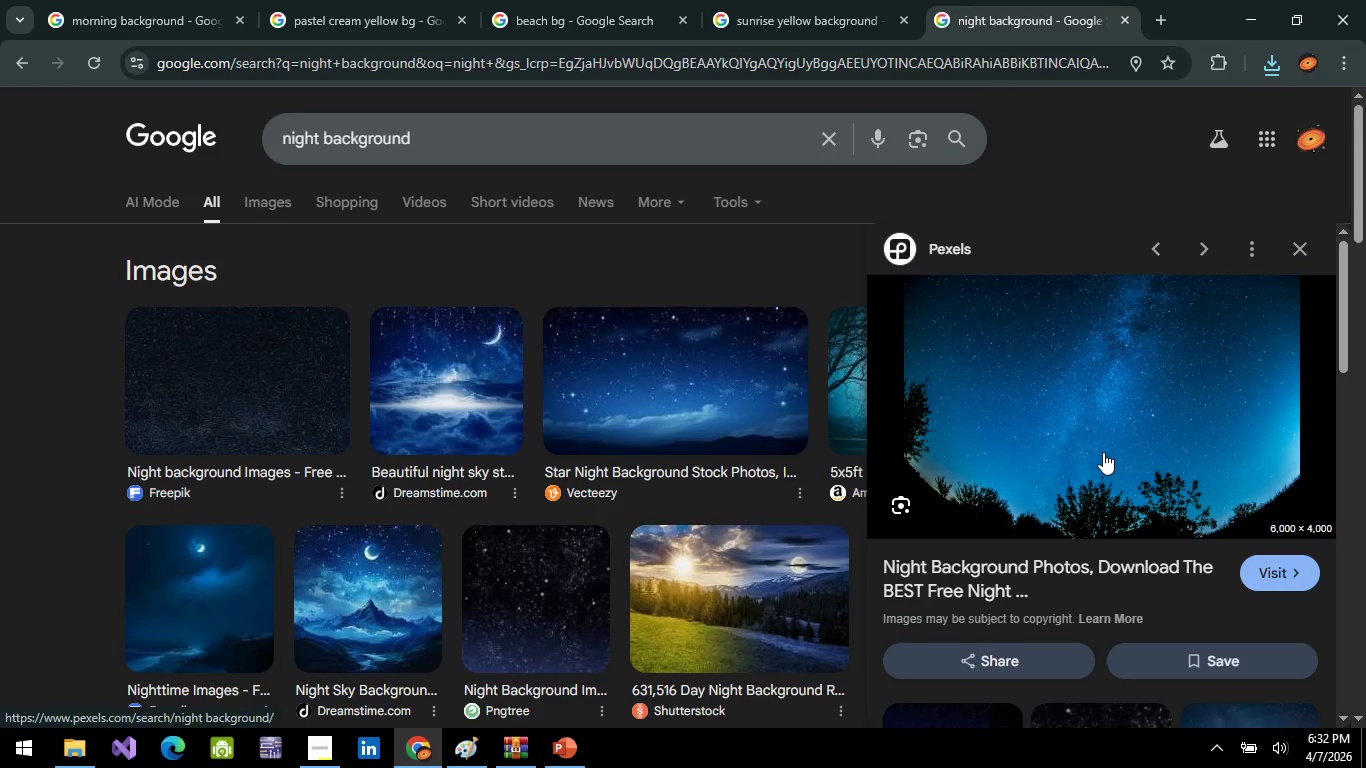 
key(Alt+AltLeft)
 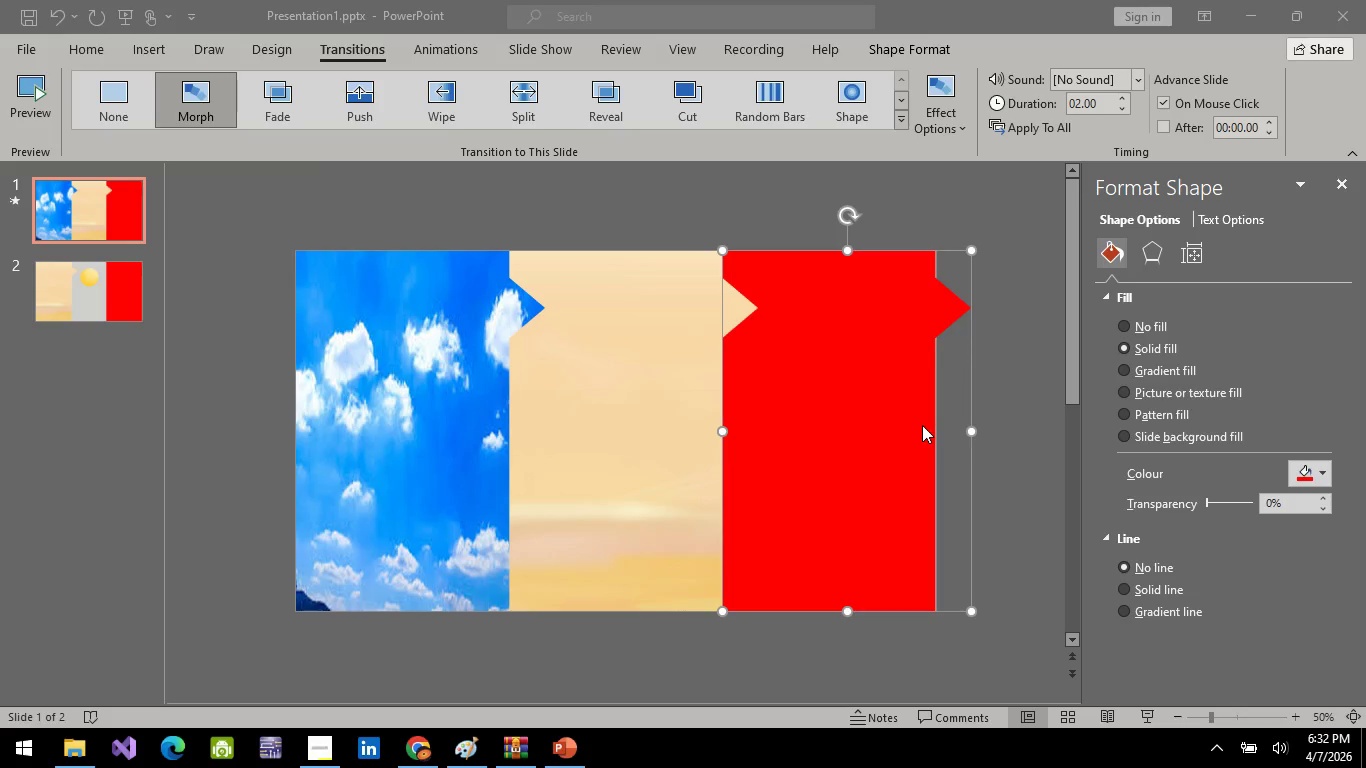 
key(Alt+Tab)
 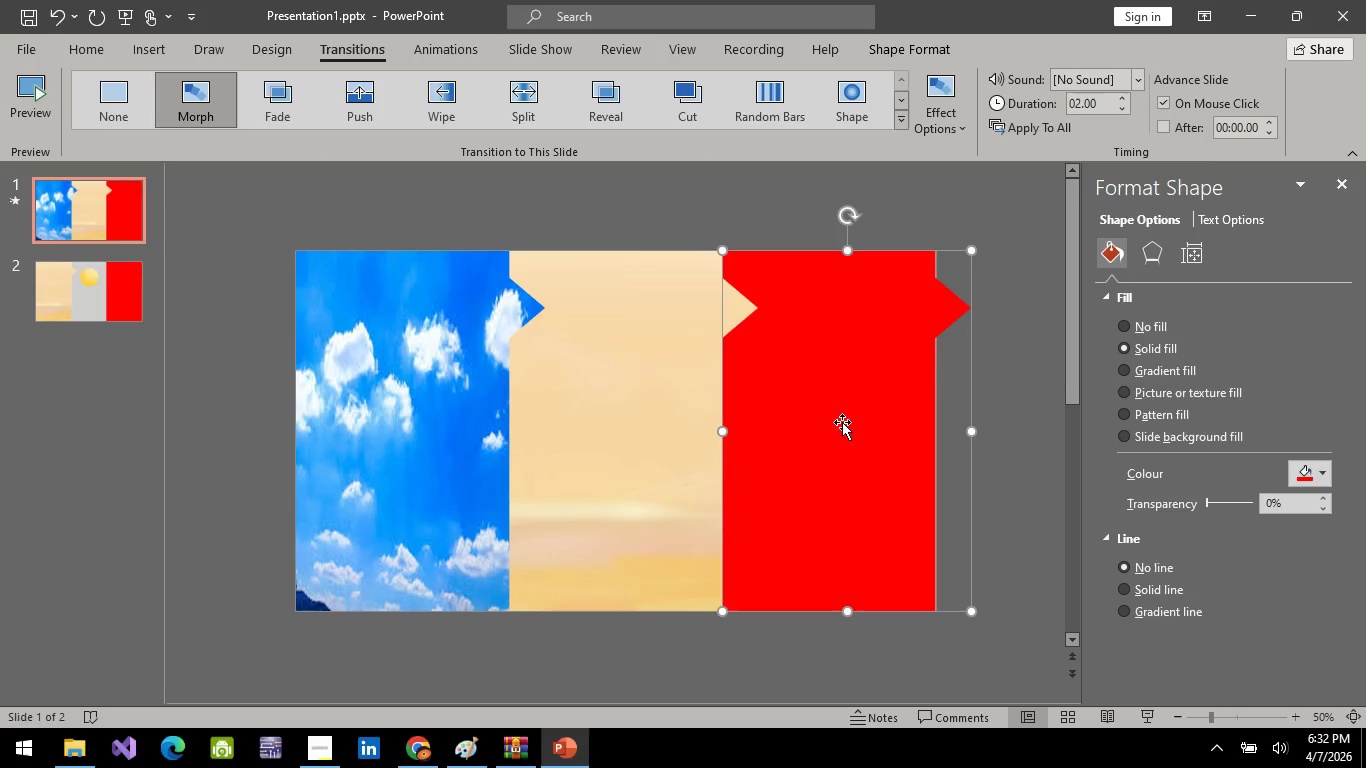 
right_click([842, 422])
 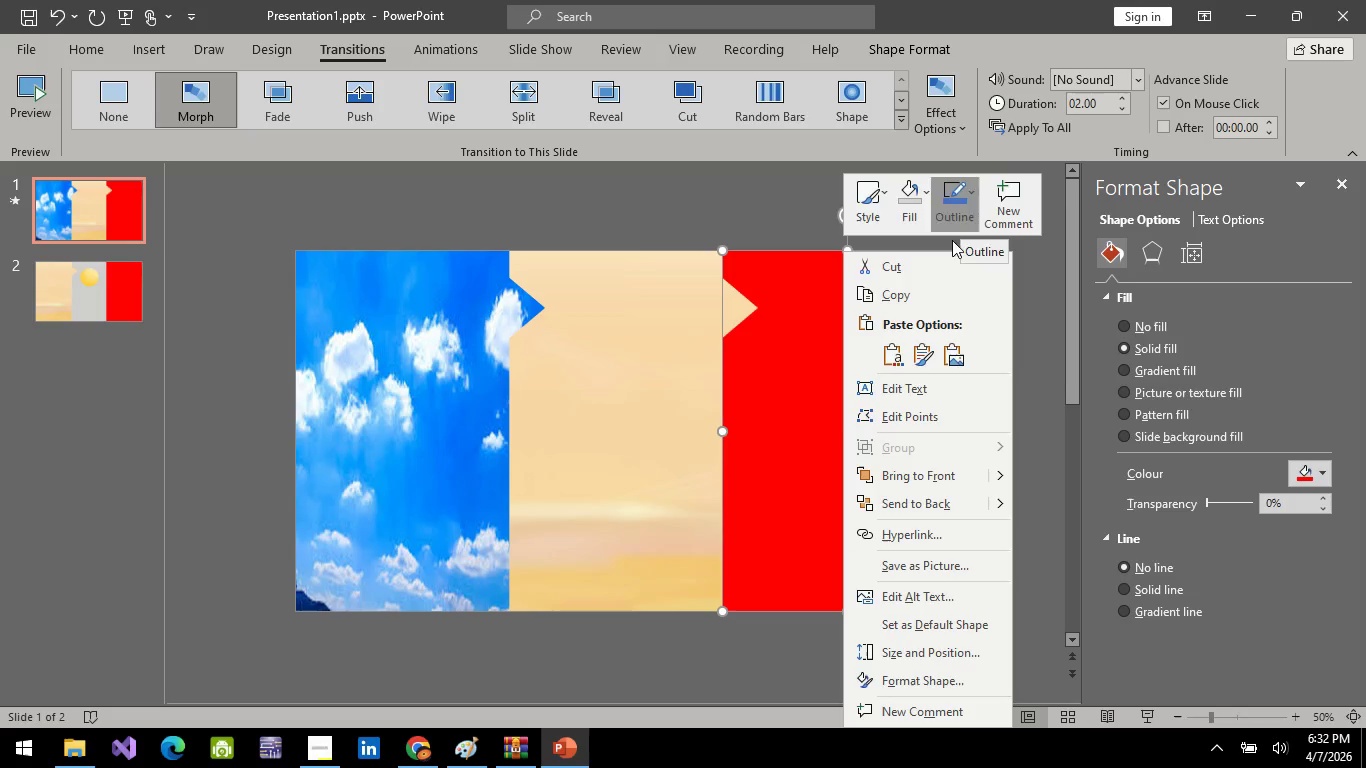 
left_click([935, 686])
 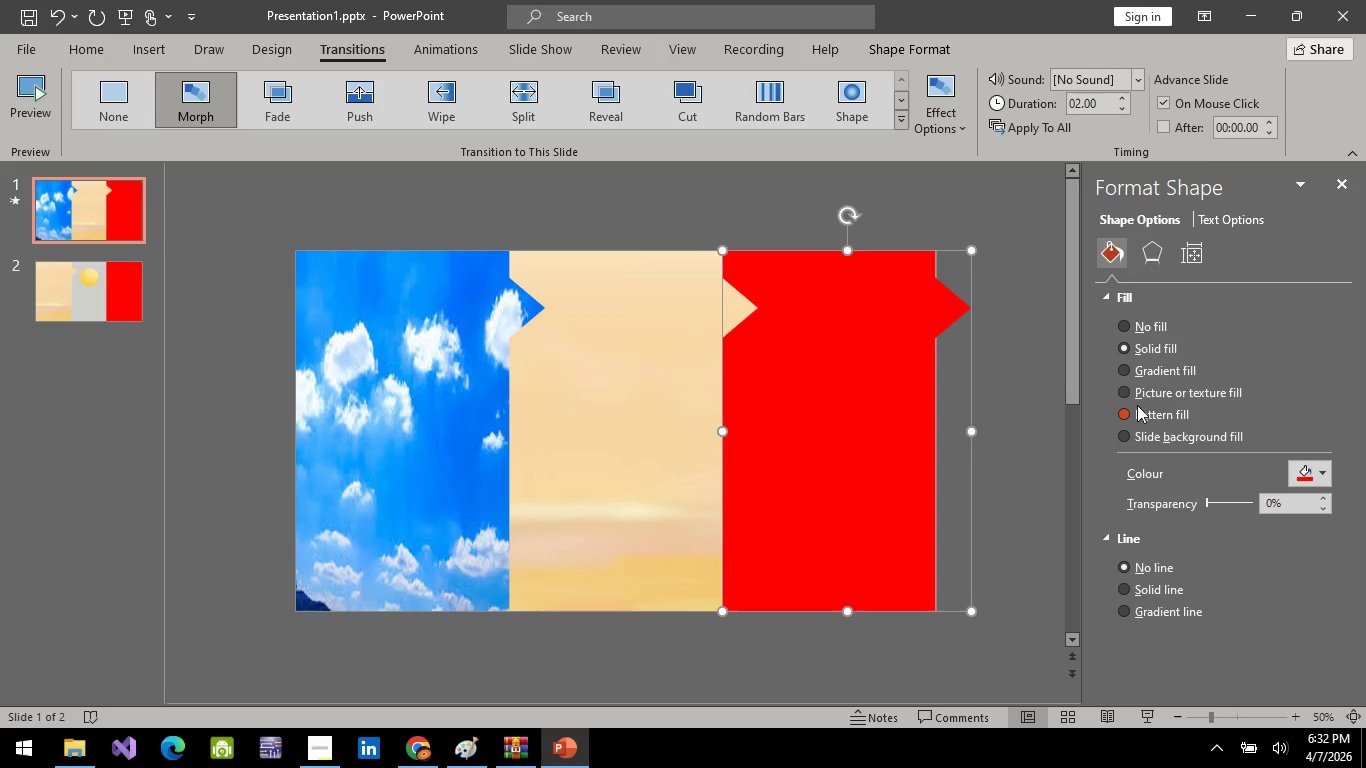 
left_click([1134, 387])
 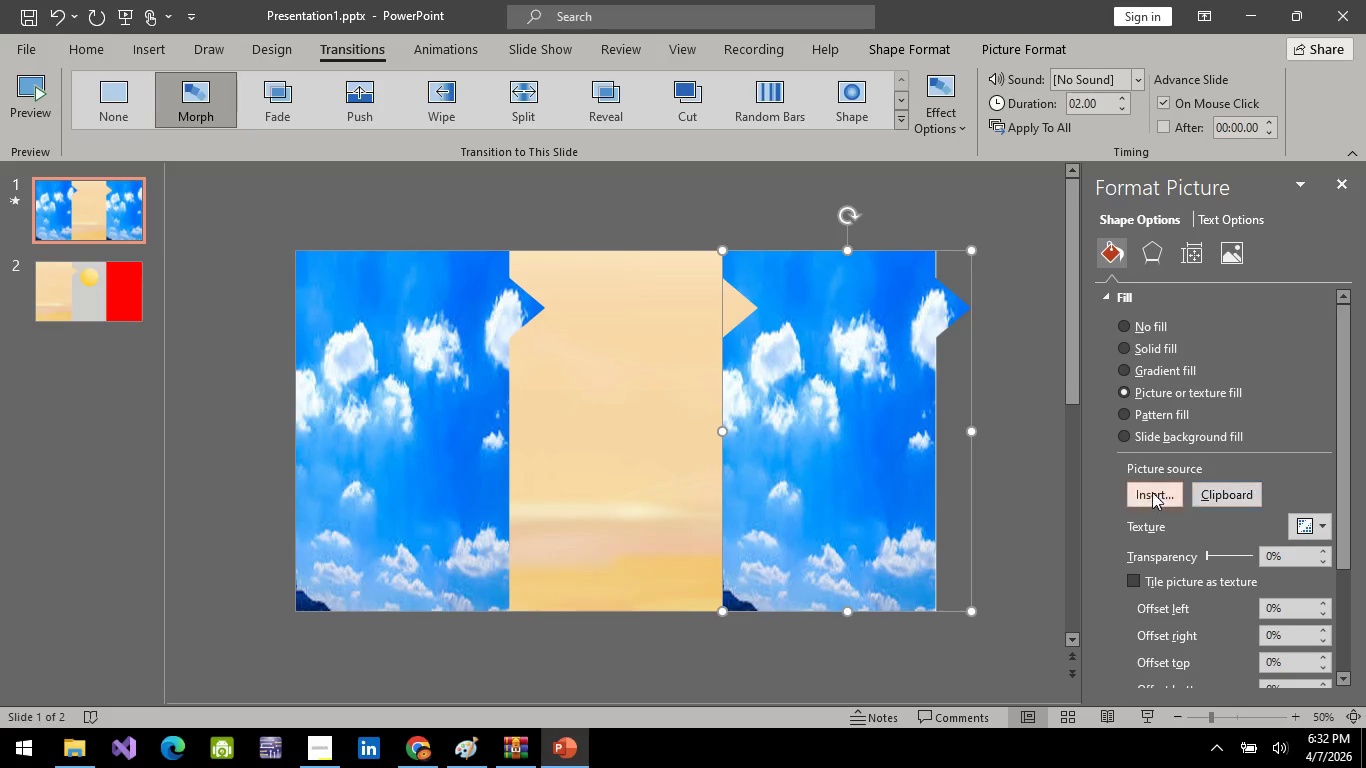 
left_click([1152, 492])
 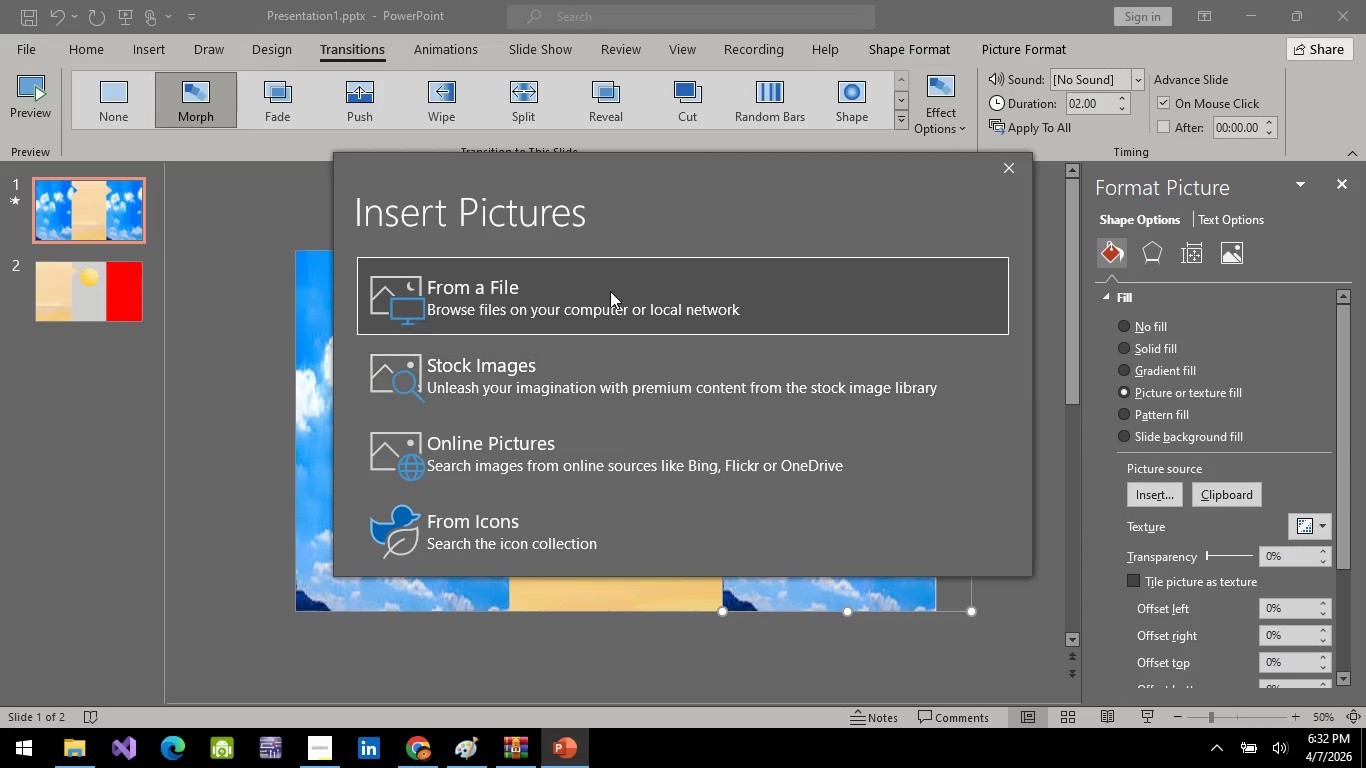 
left_click([611, 287])
 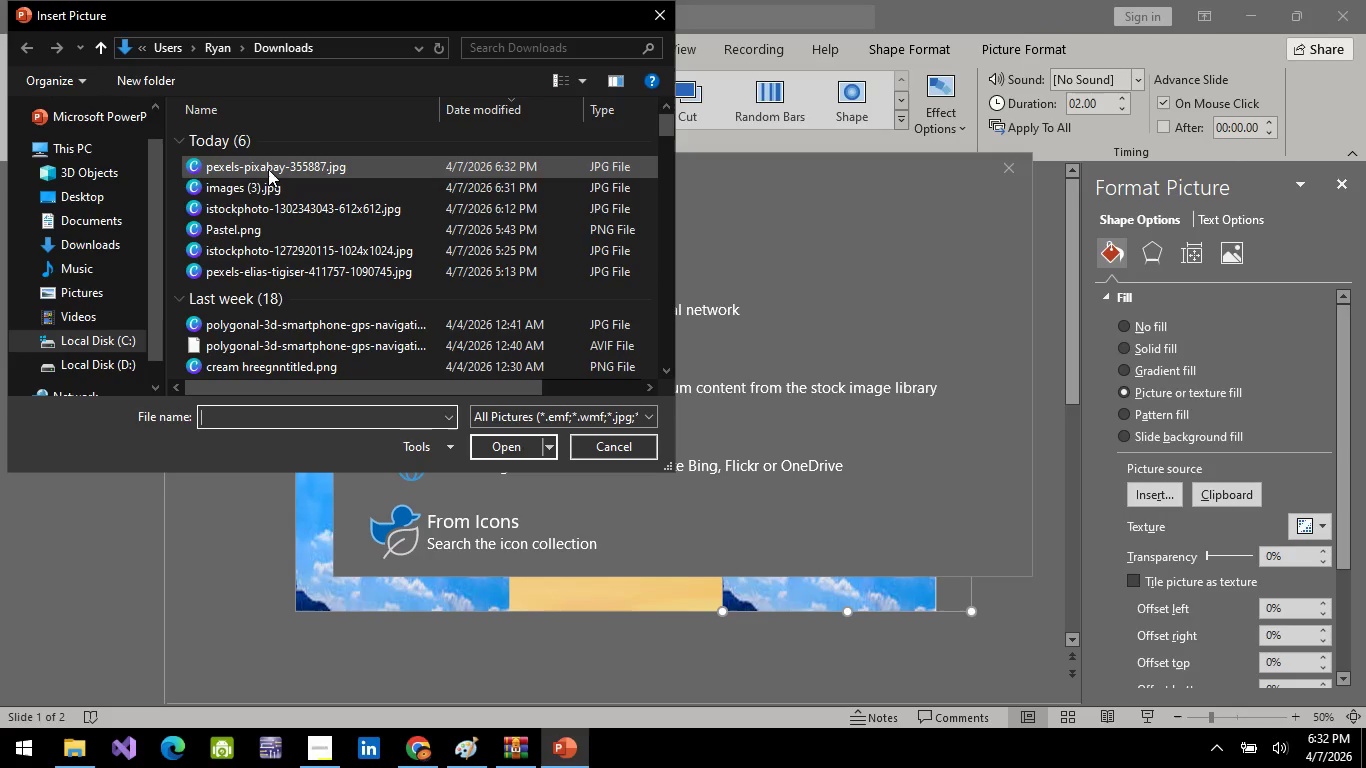 
left_click([268, 169])
 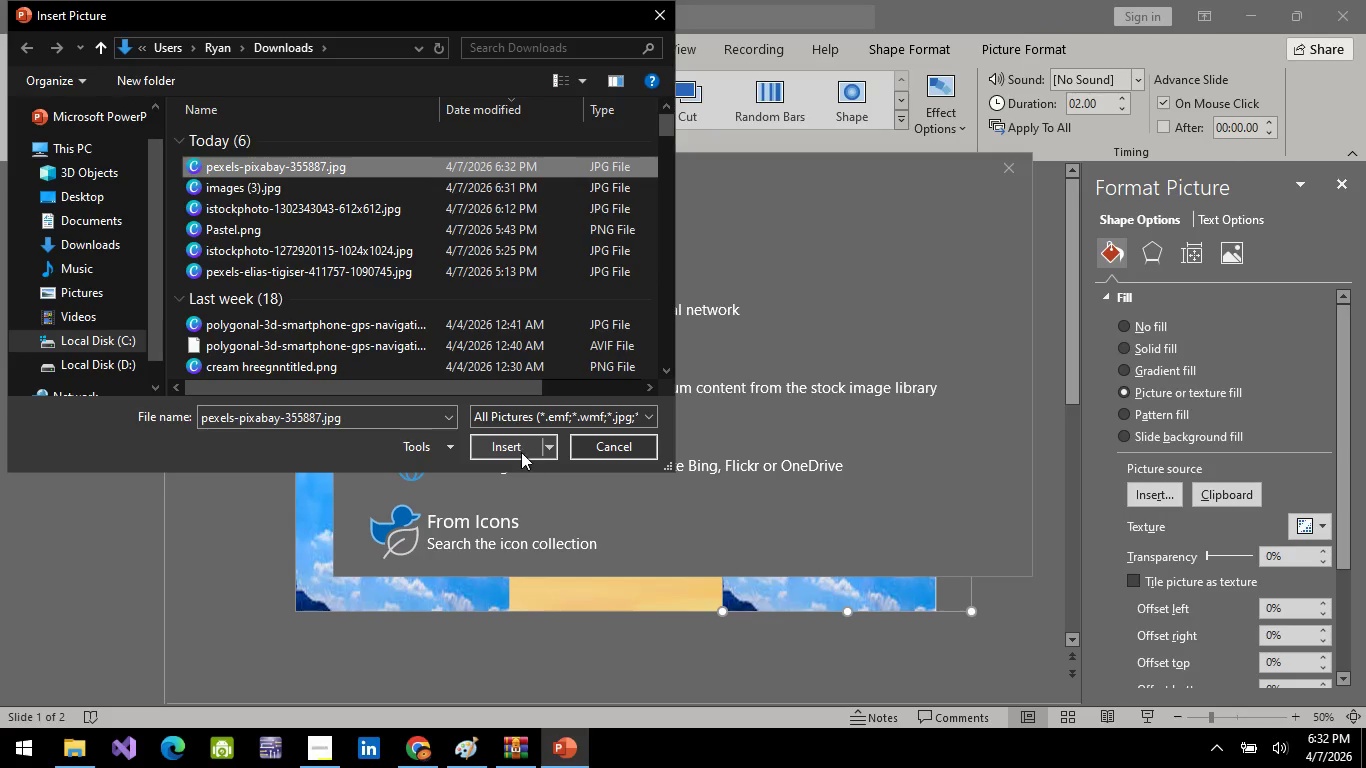 
left_click([520, 451])
 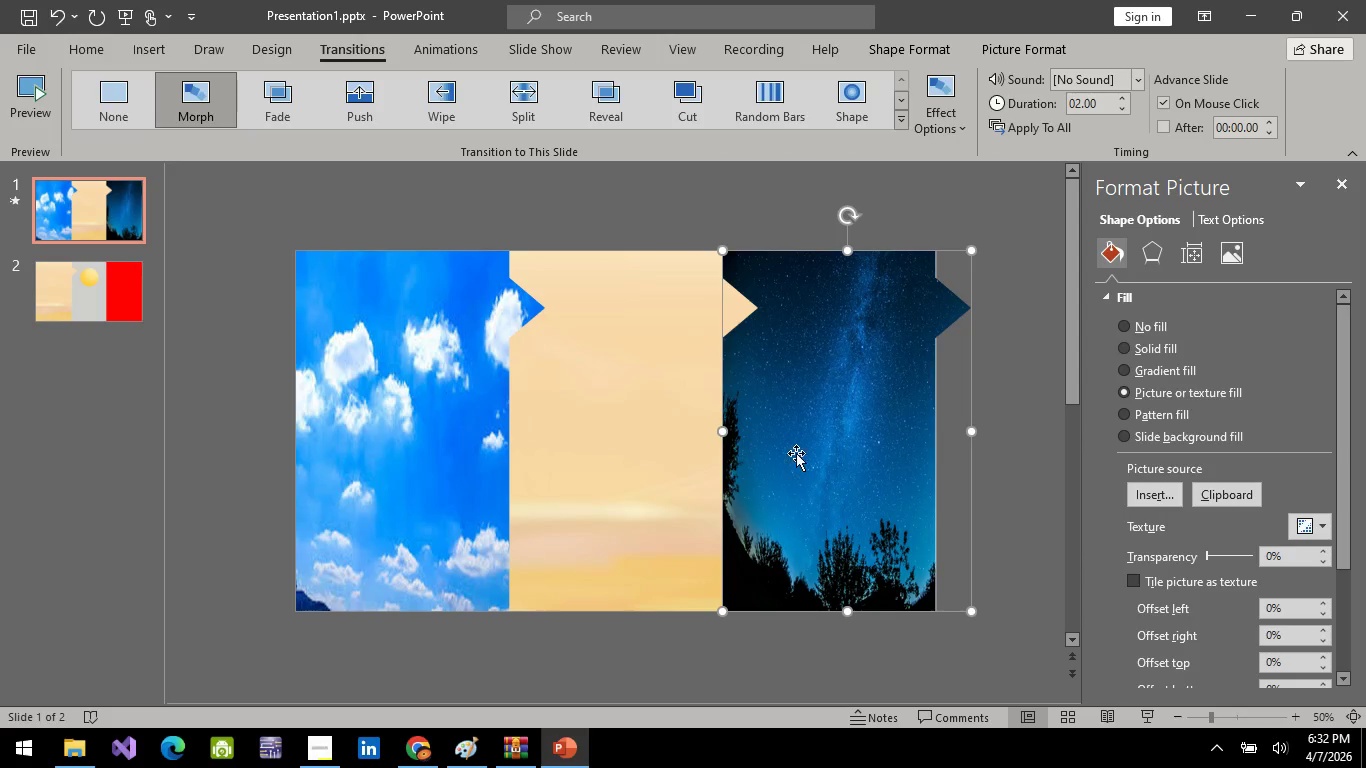 
left_click([614, 440])
 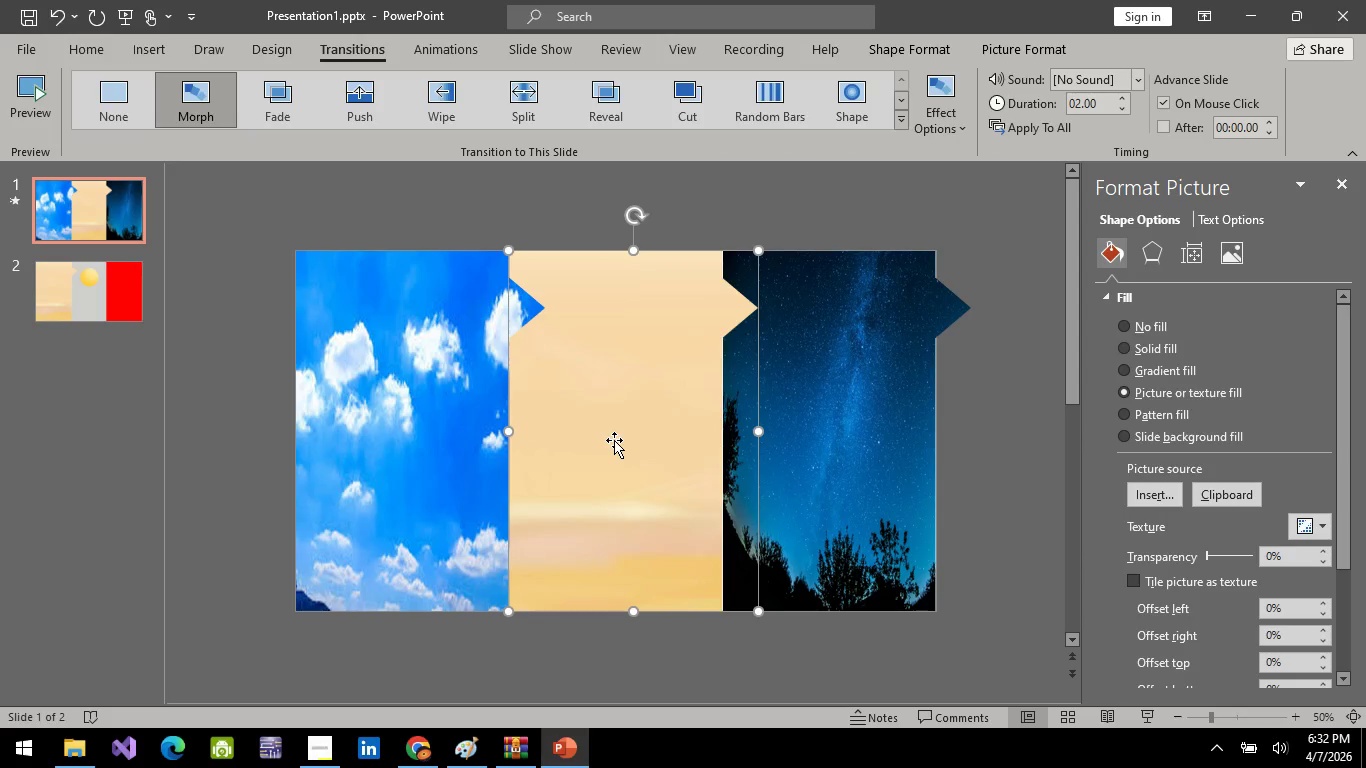 
key(Alt+AltLeft)
 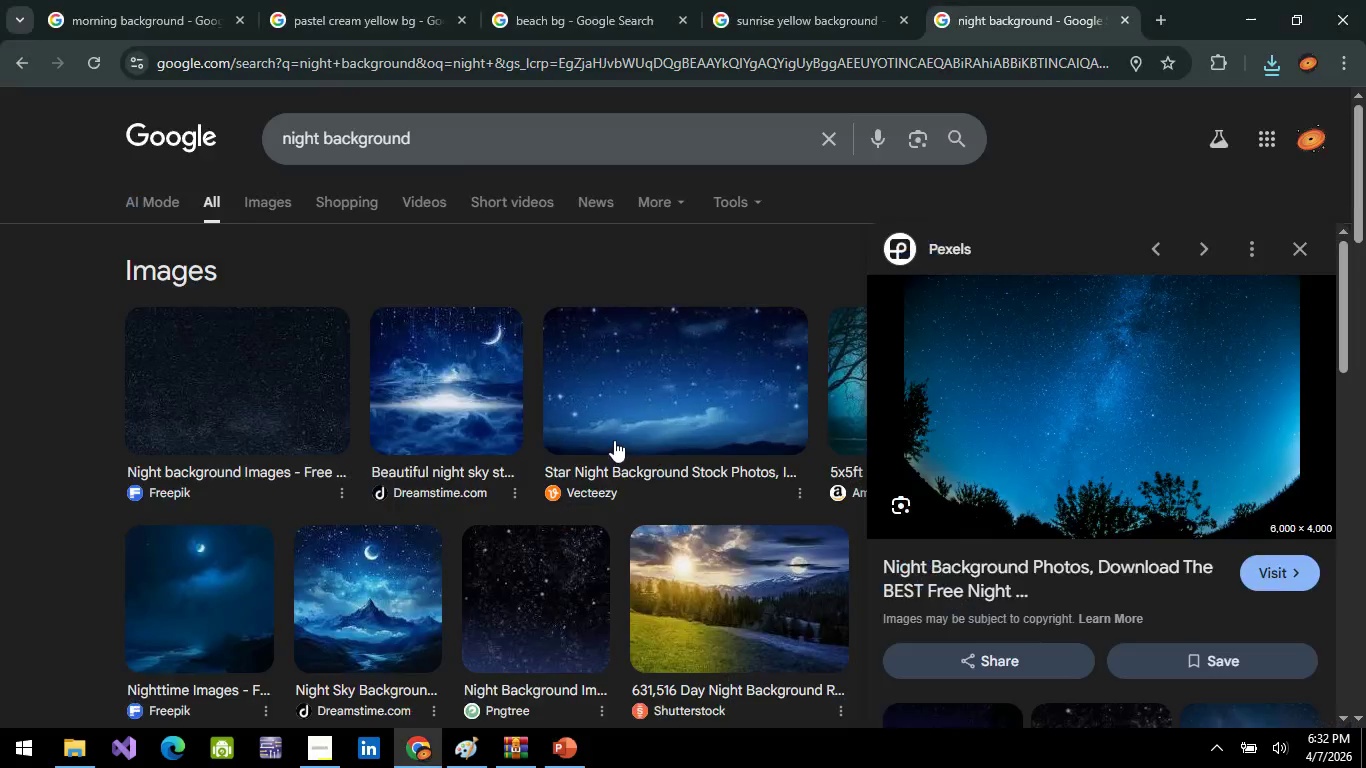 
key(Alt+Tab)
 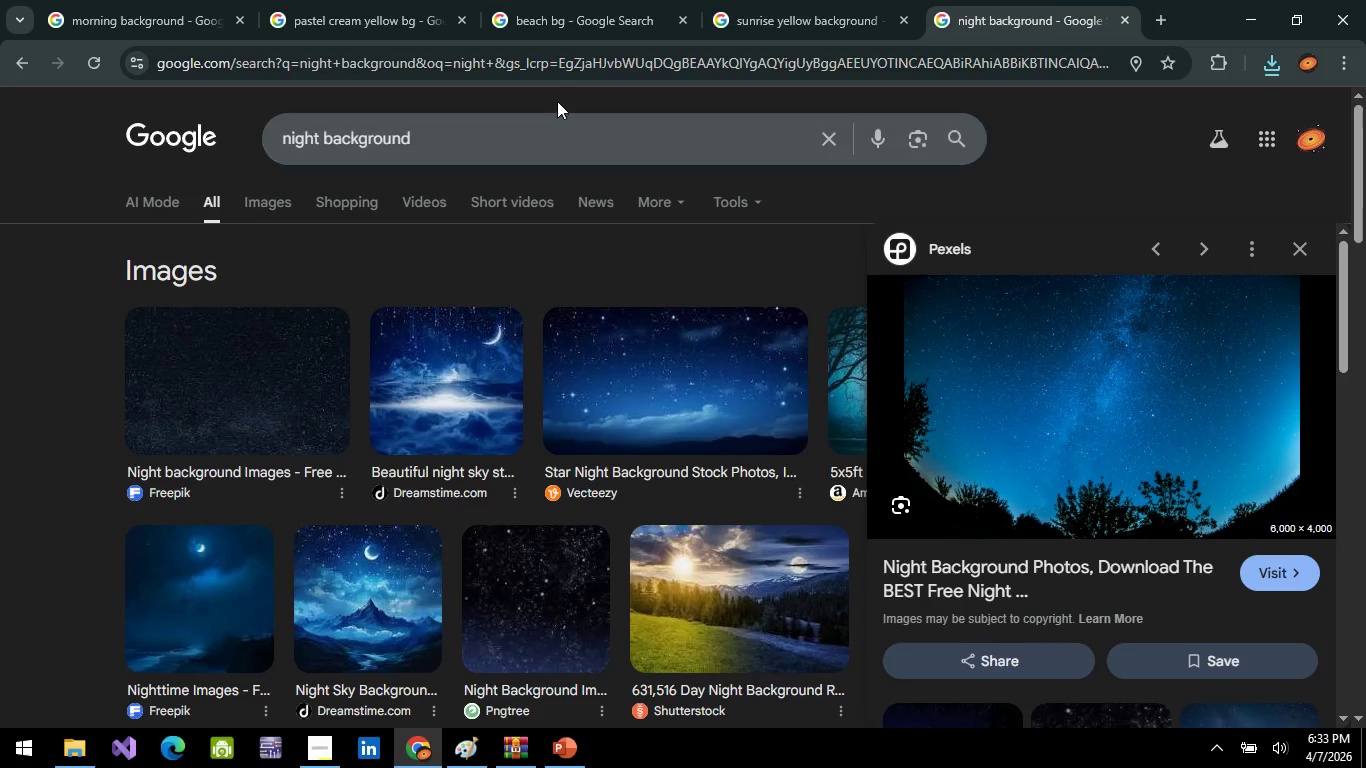 
left_click([562, 57])
 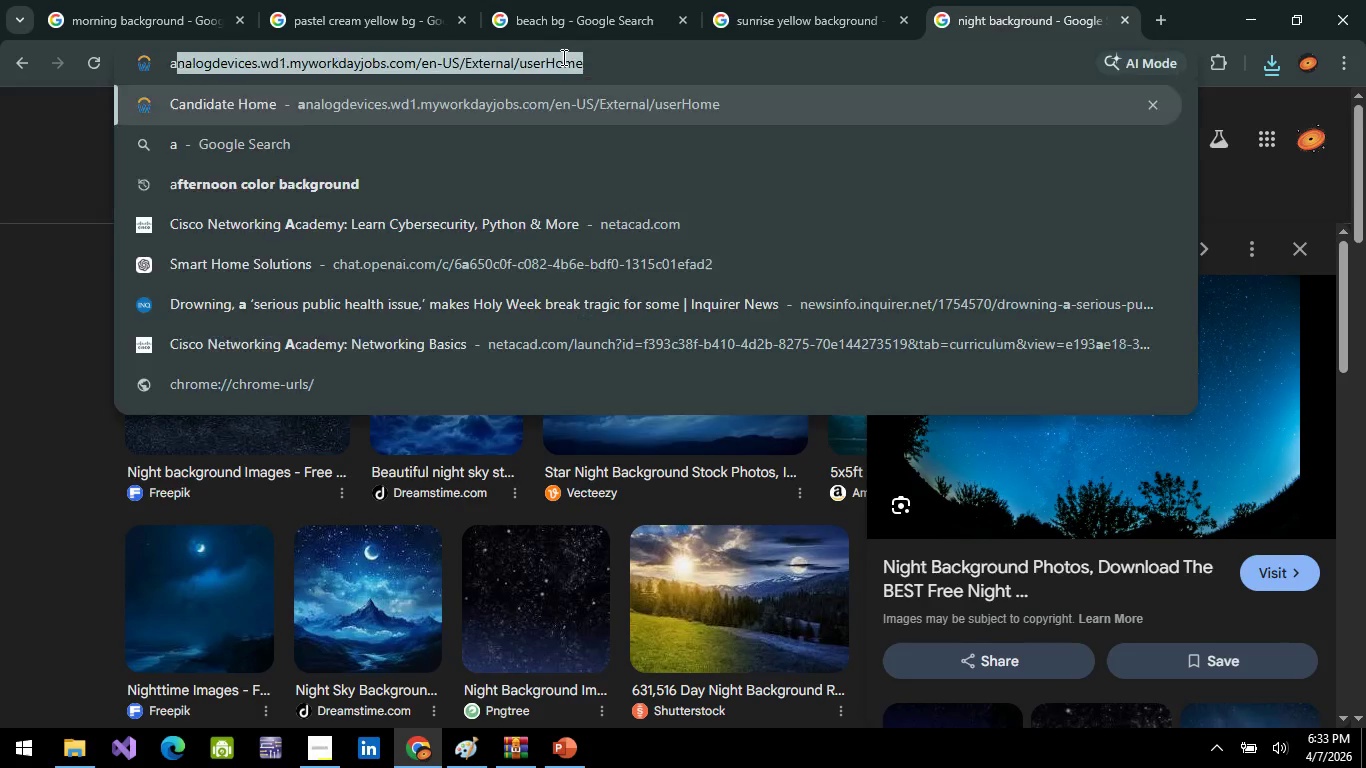 
type(a)
key(Backspace)
key(Backspace)
key(Backspace)
type(noon  background)
 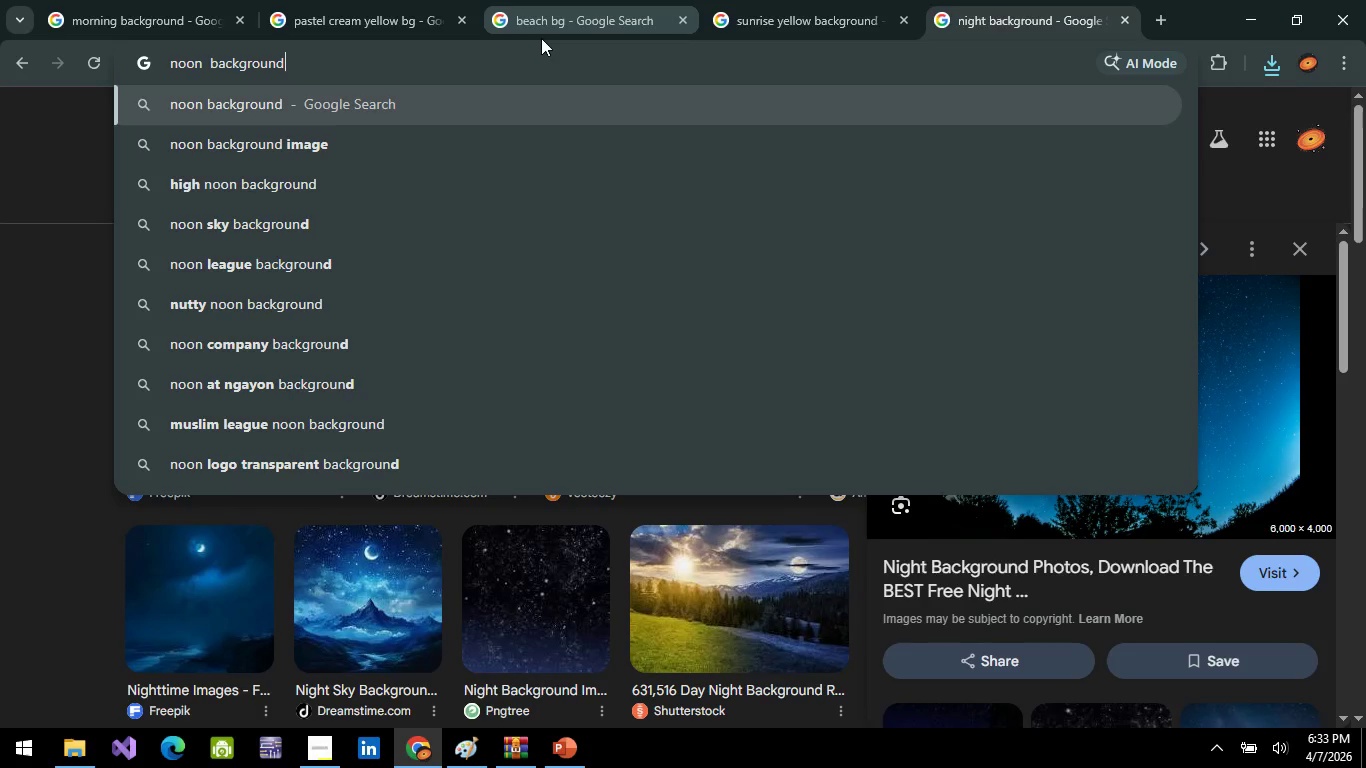 
key(Enter)
 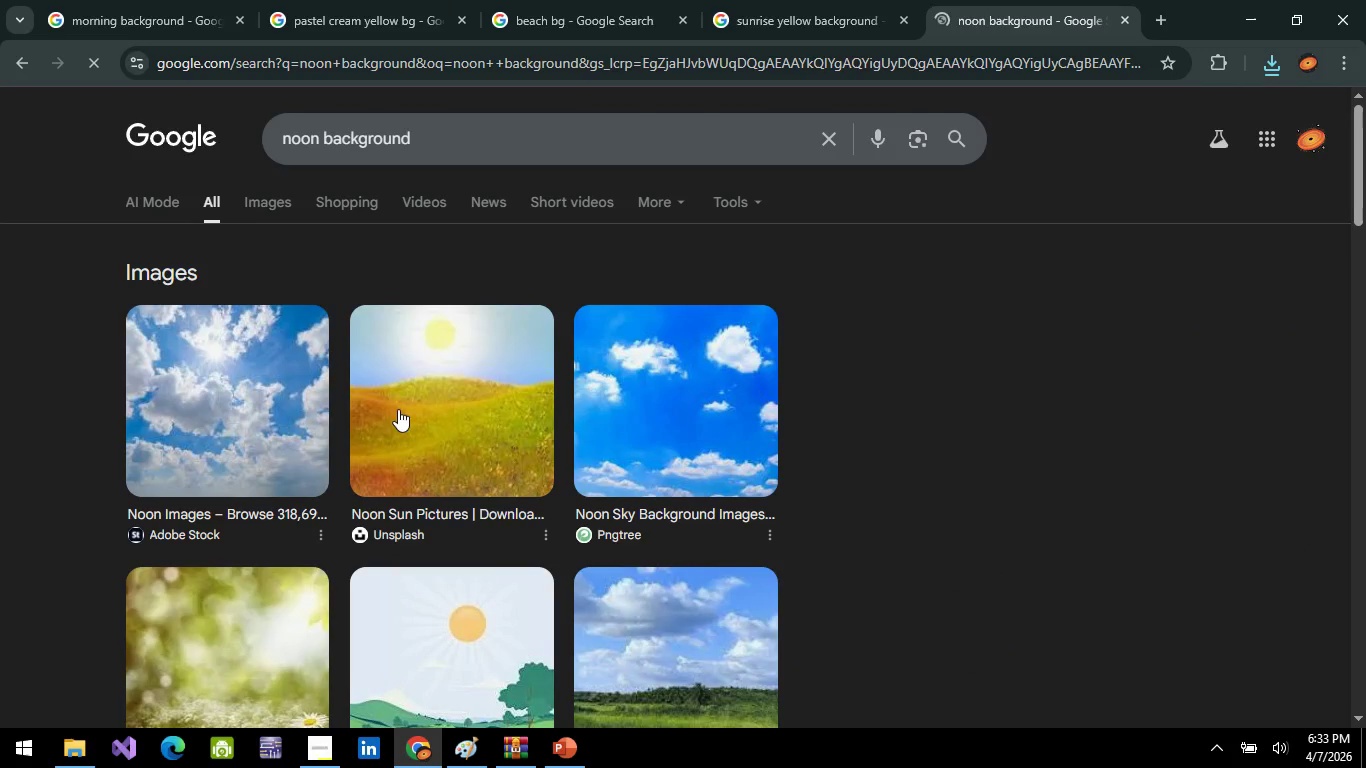 
scroll: coordinate [497, 583], scroll_direction: down, amount: 2.0
 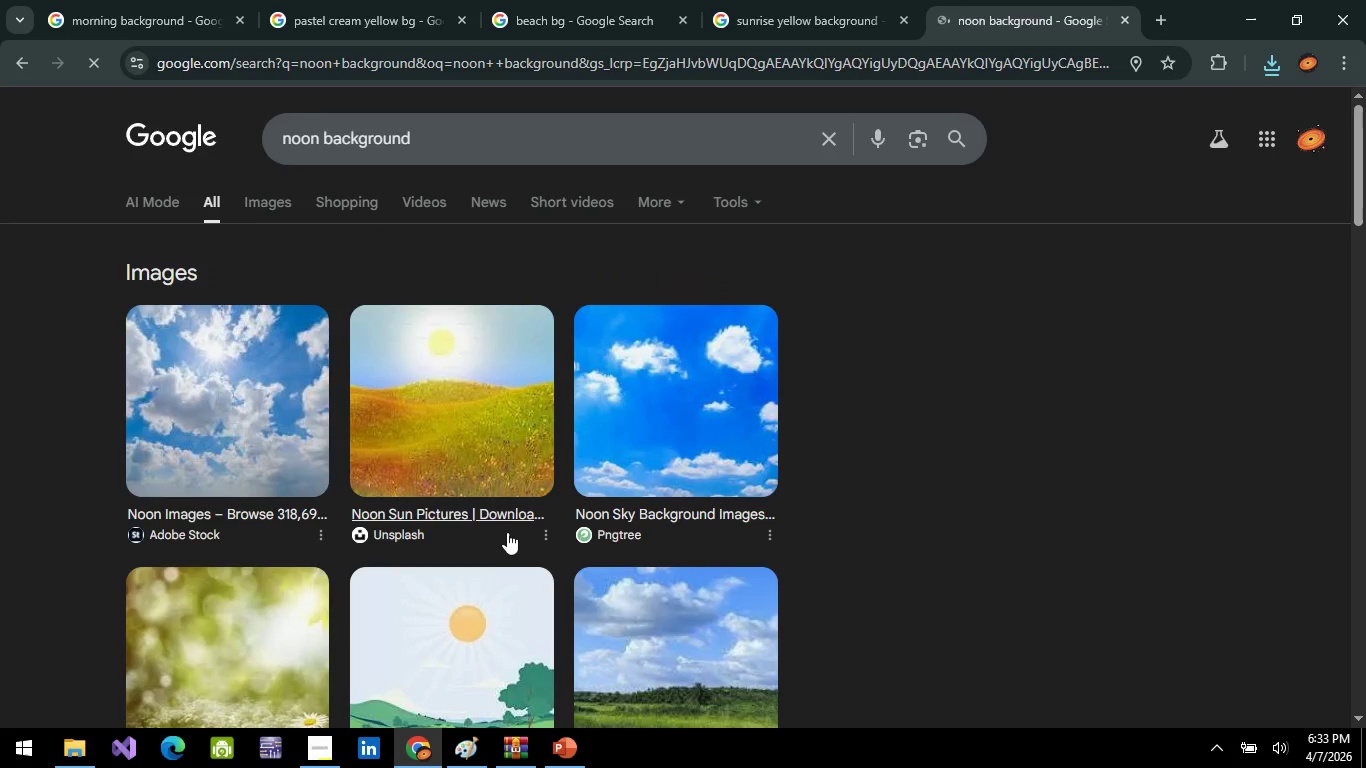 
scroll: coordinate [507, 532], scroll_direction: up, amount: 4.0
 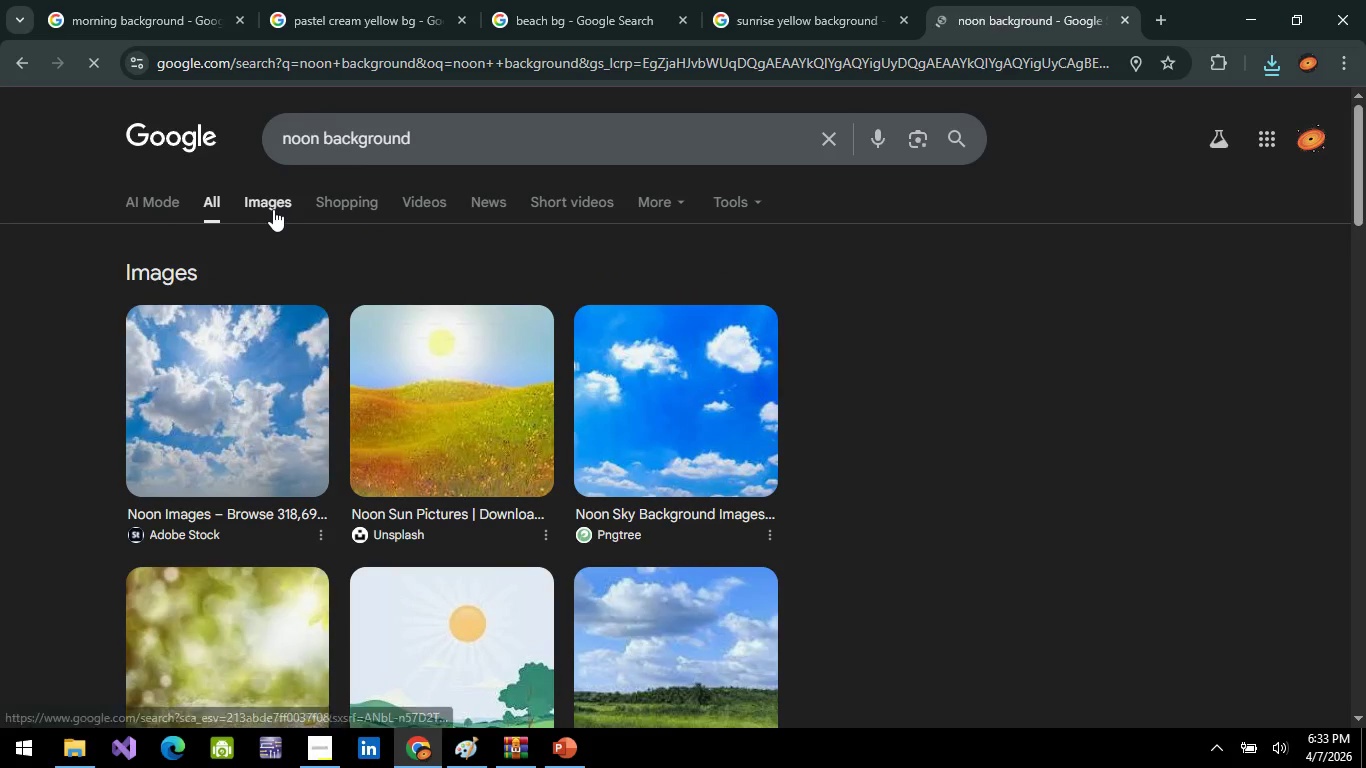 
left_click([273, 209])
 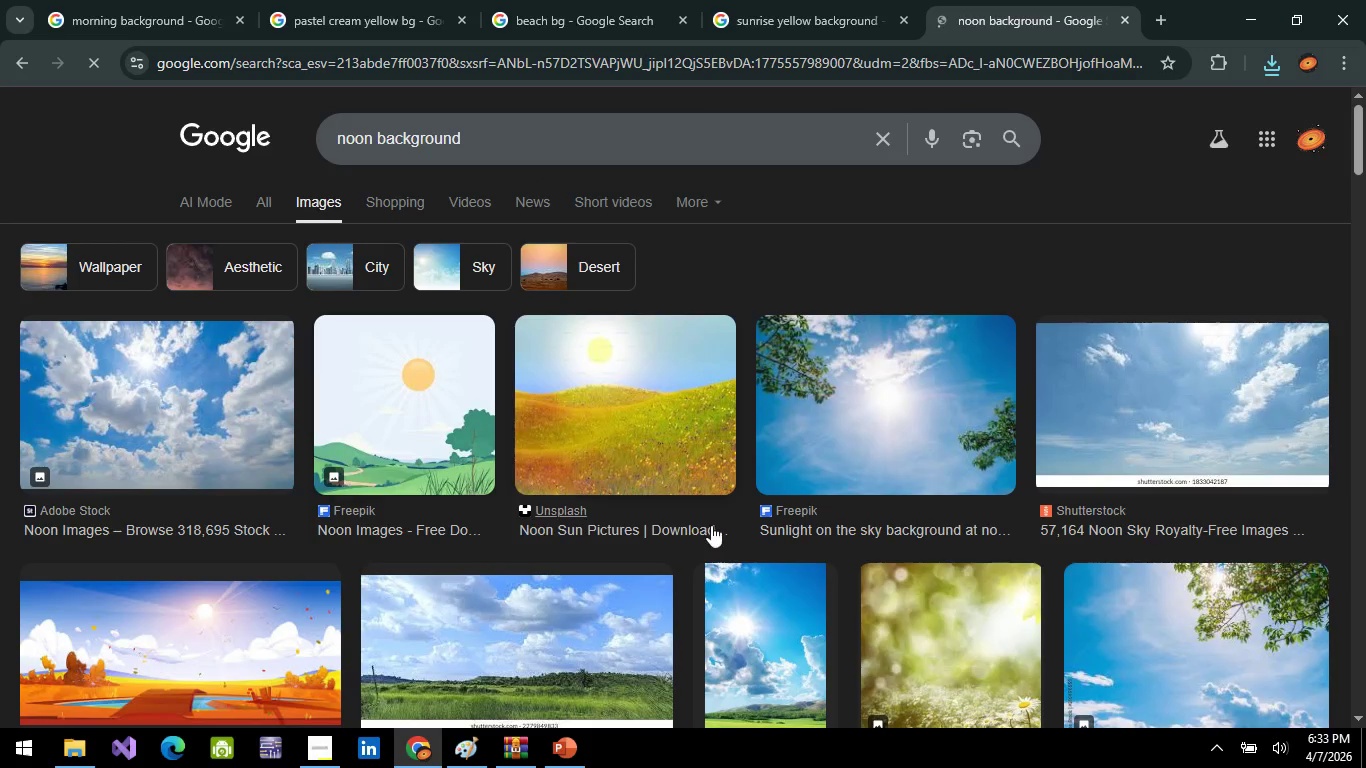 
scroll: coordinate [297, 413], scroll_direction: down, amount: 11.0
 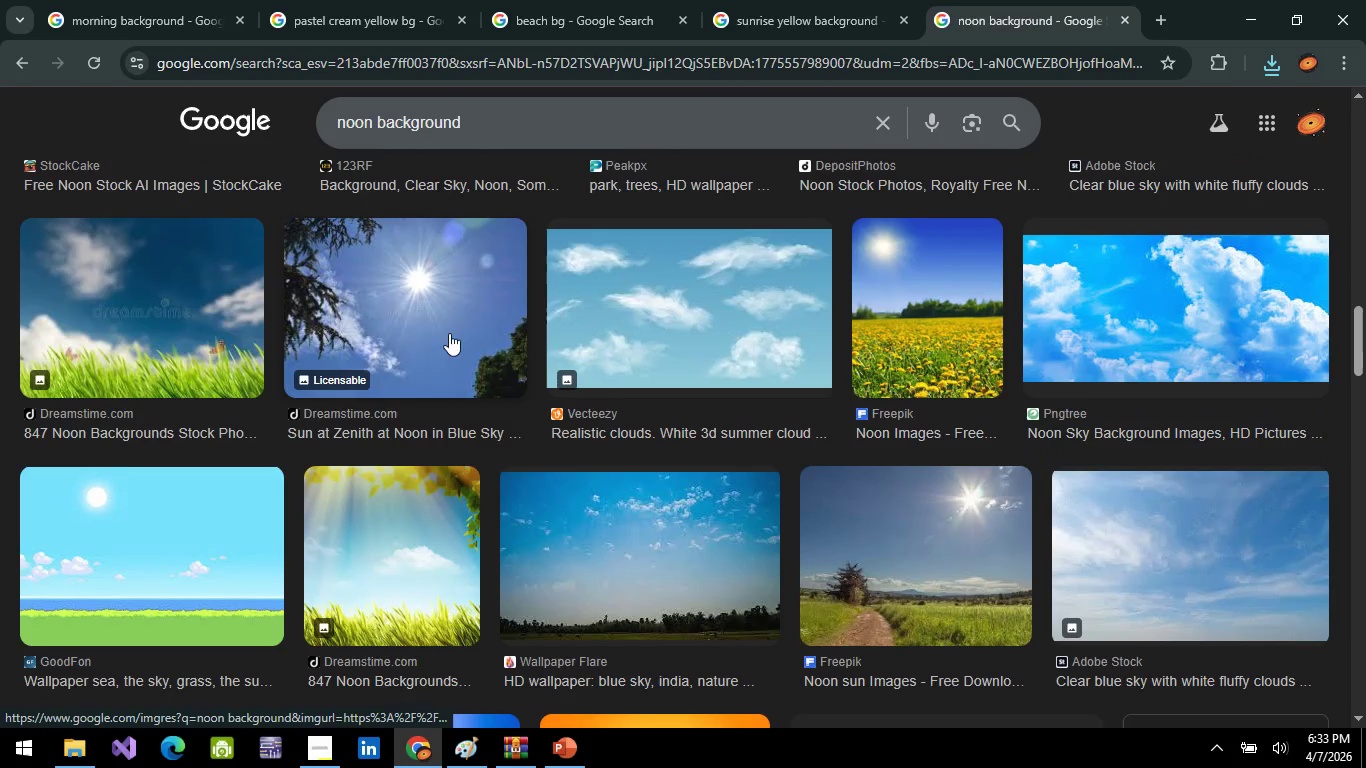 
left_click([424, 323])
 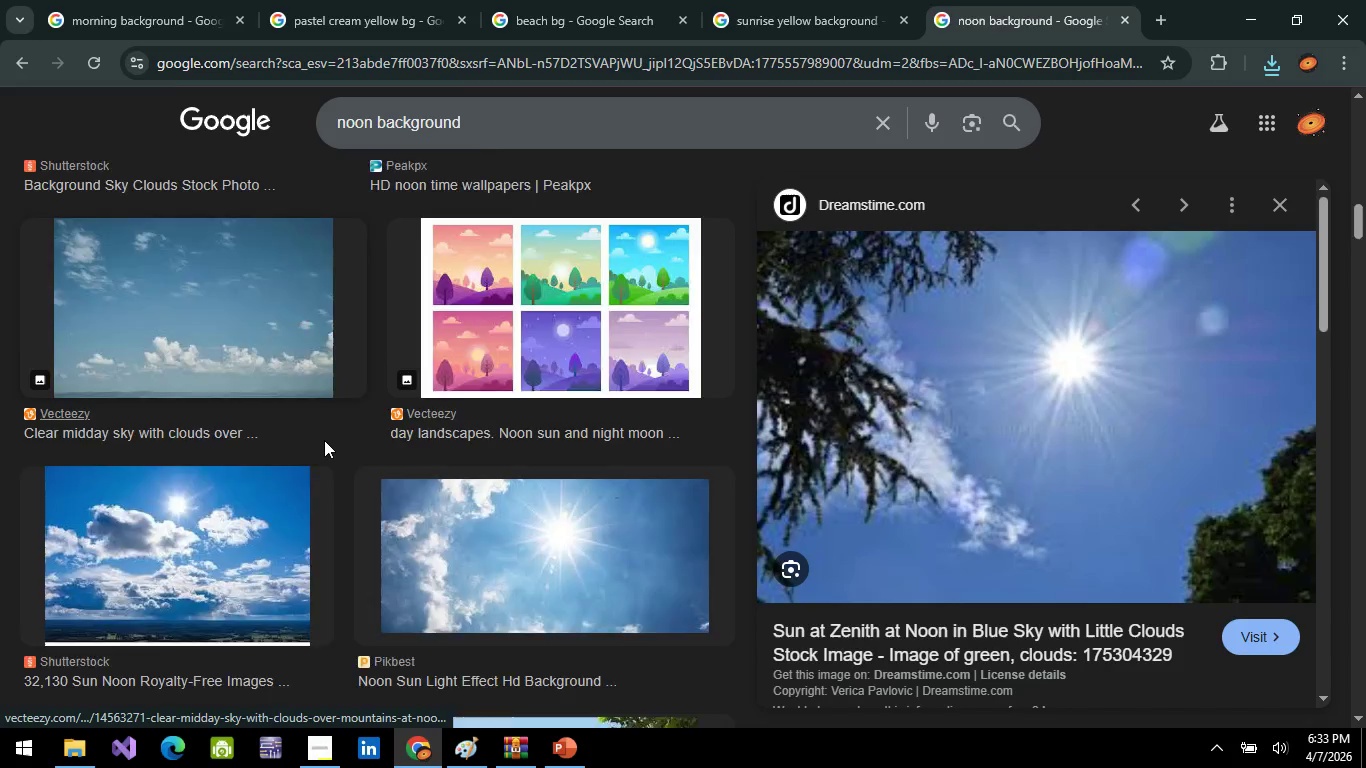 
key(Alt+AltLeft)
 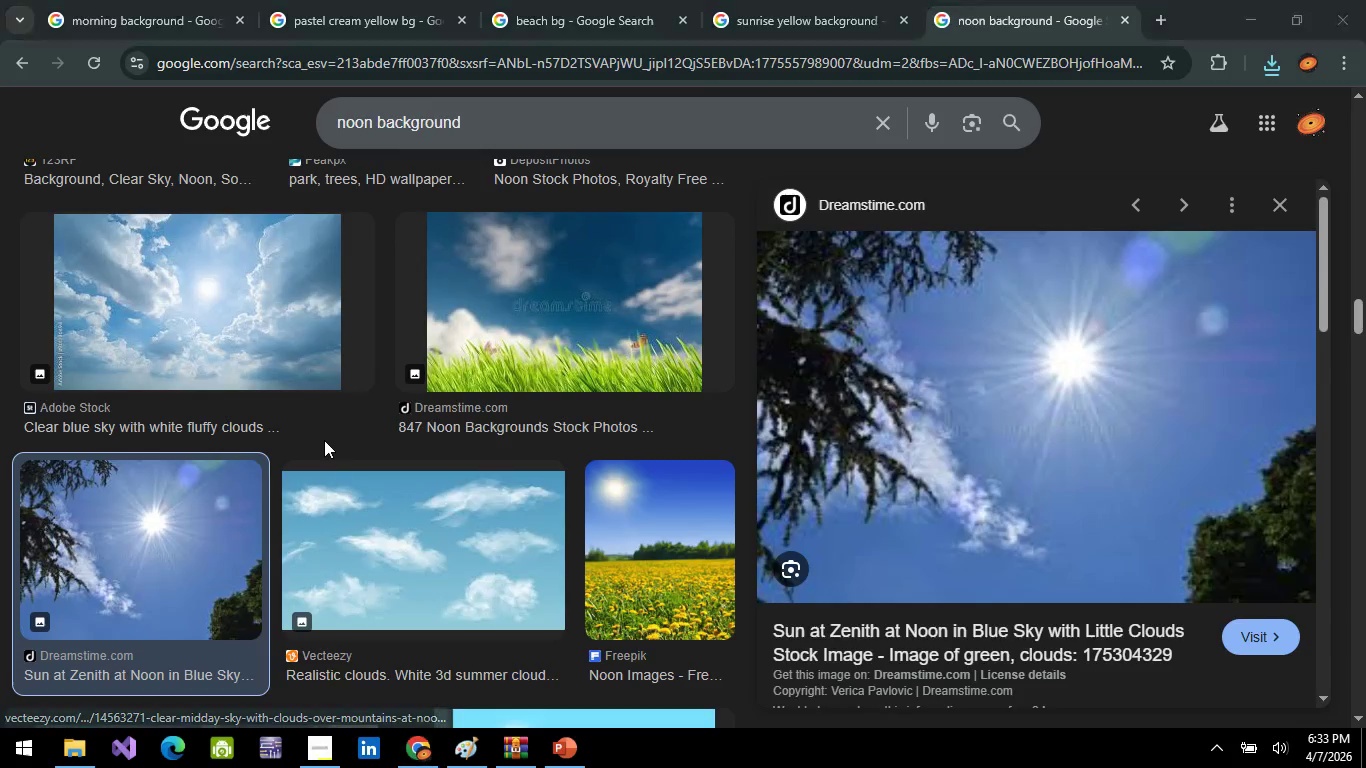 
key(Alt+Tab)
 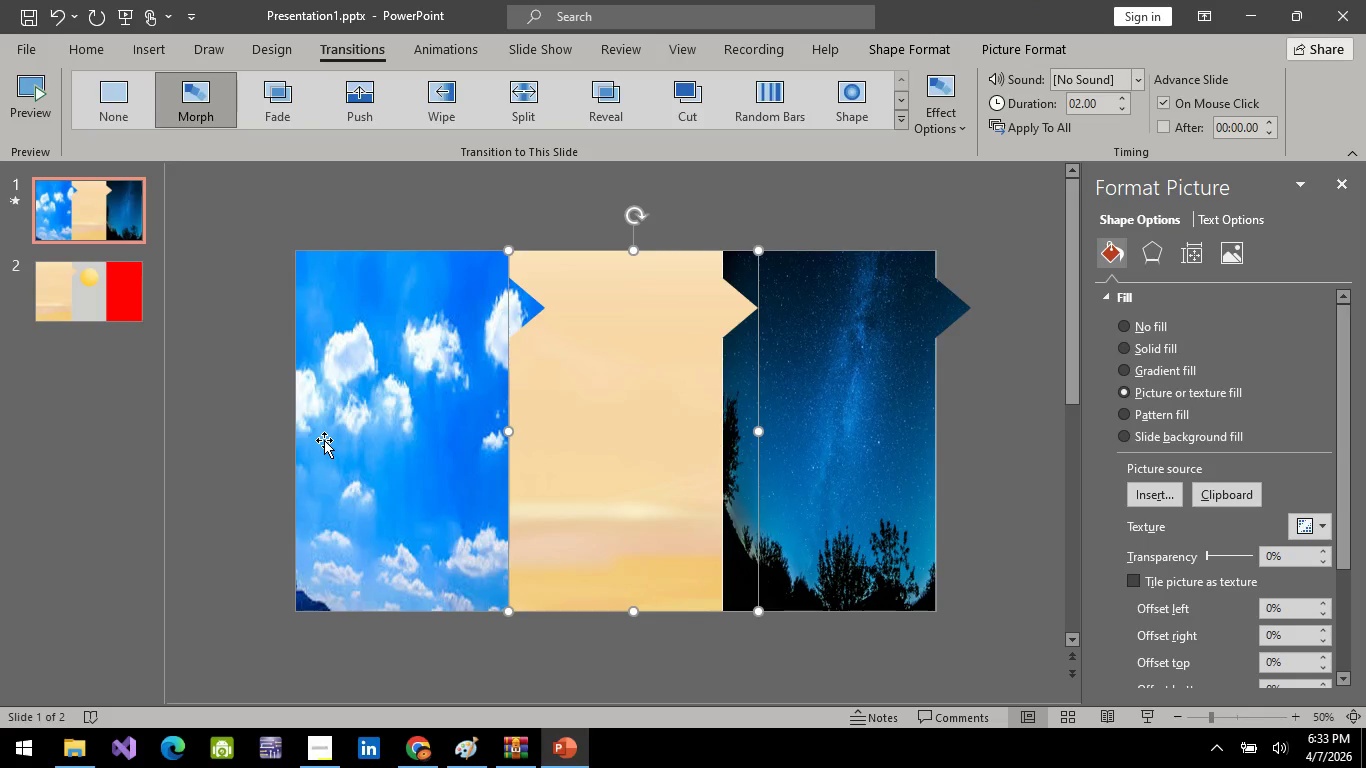 
key(Alt+AltLeft)
 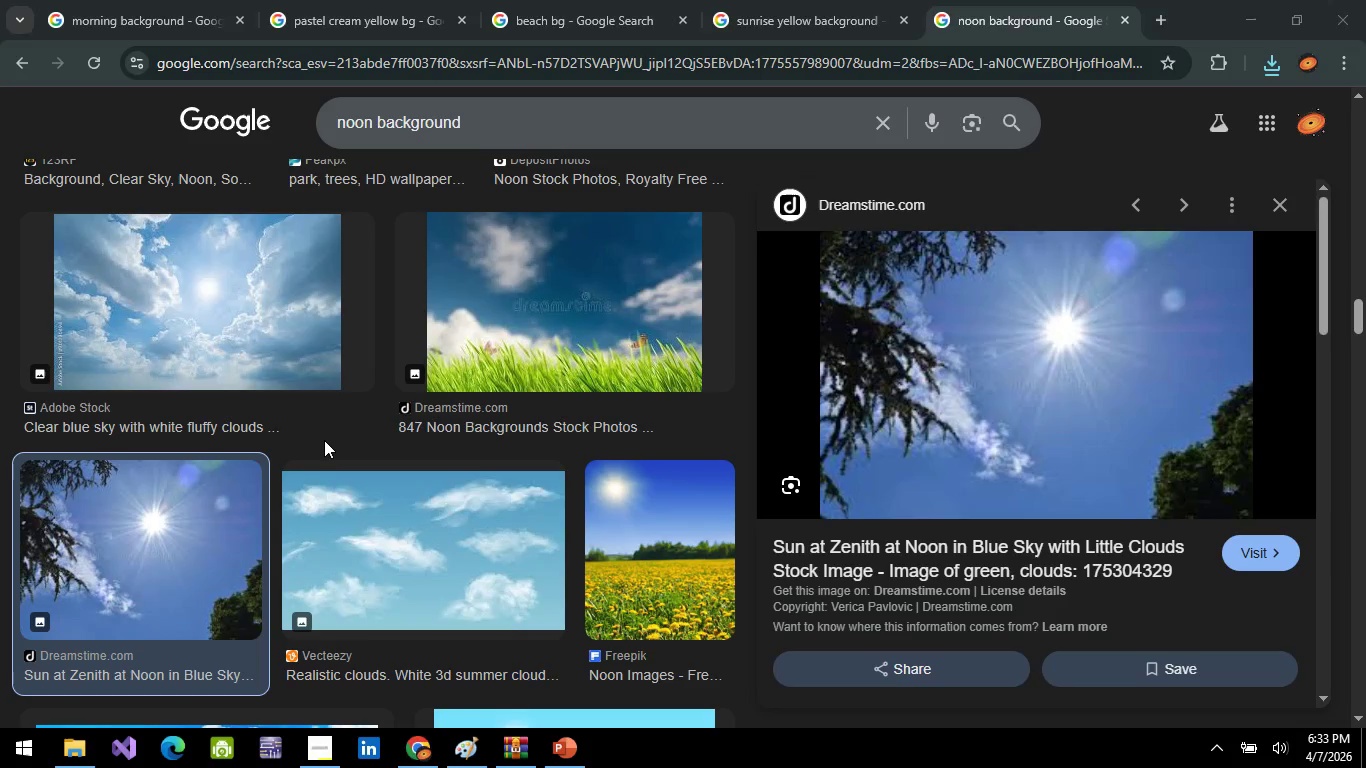 
key(Alt+Tab)
 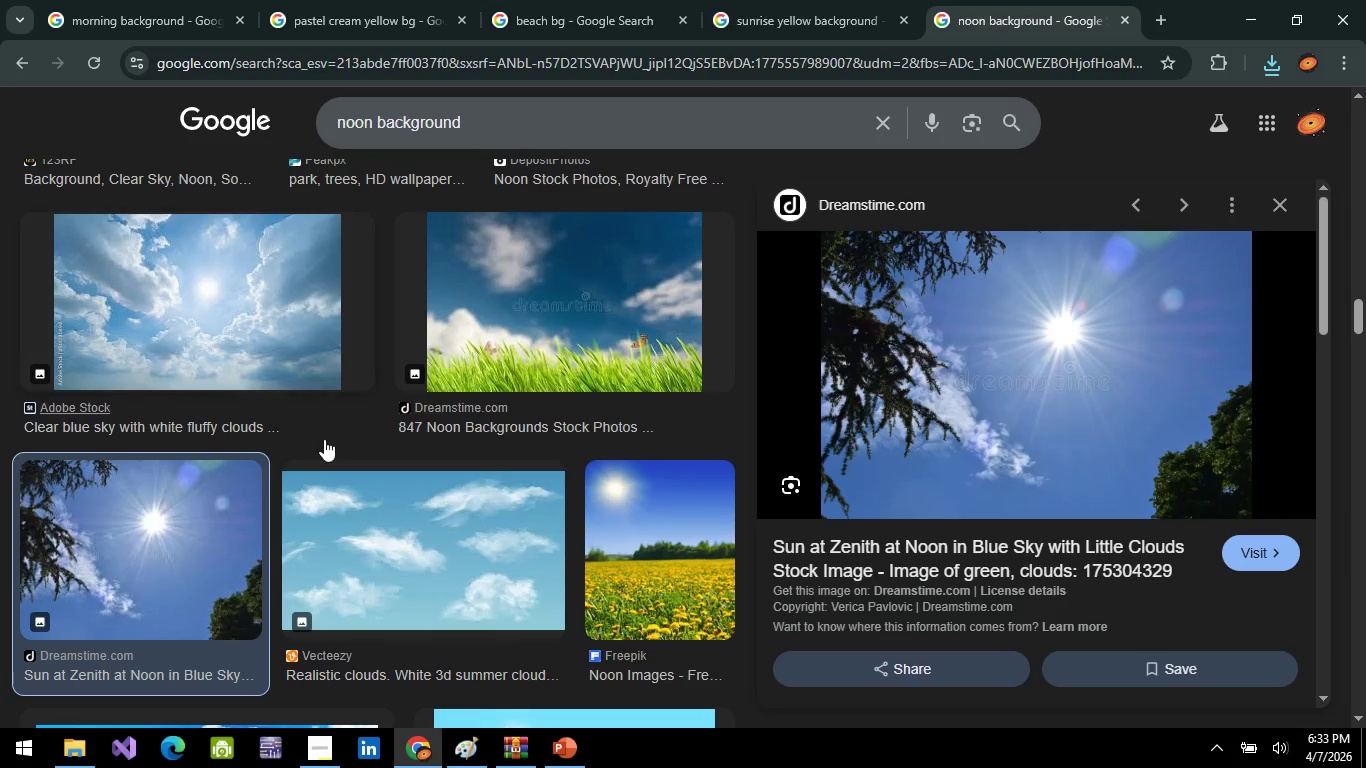 
key(Alt+AltLeft)
 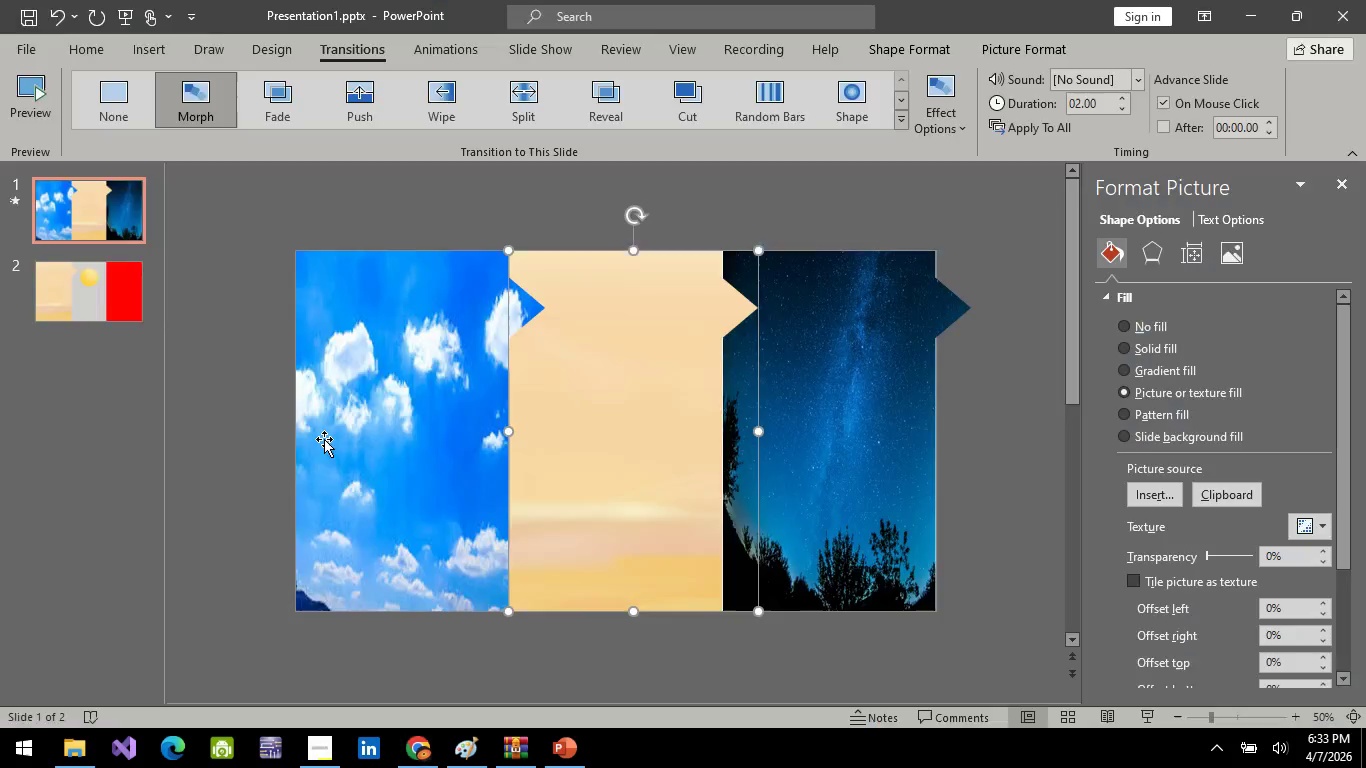 
key(Alt+Tab)
 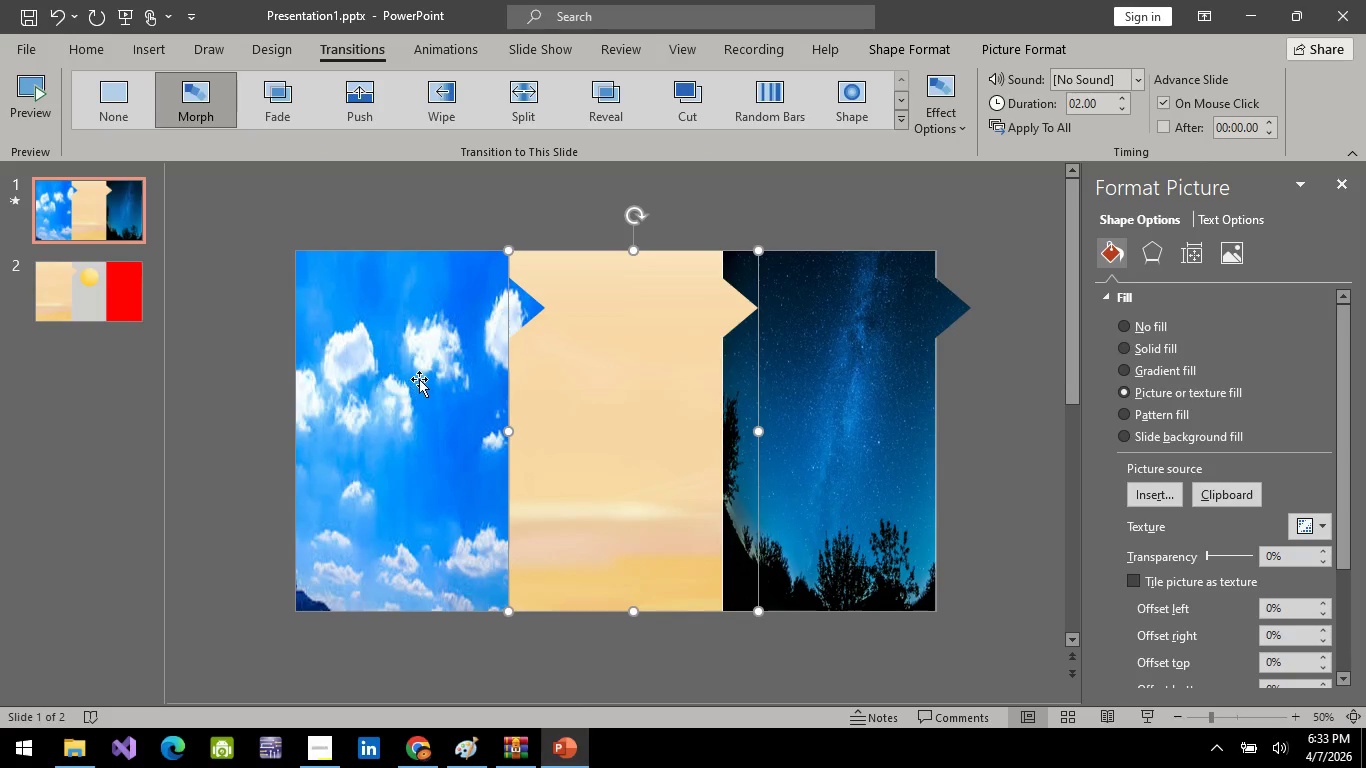 
key(Alt+AltLeft)
 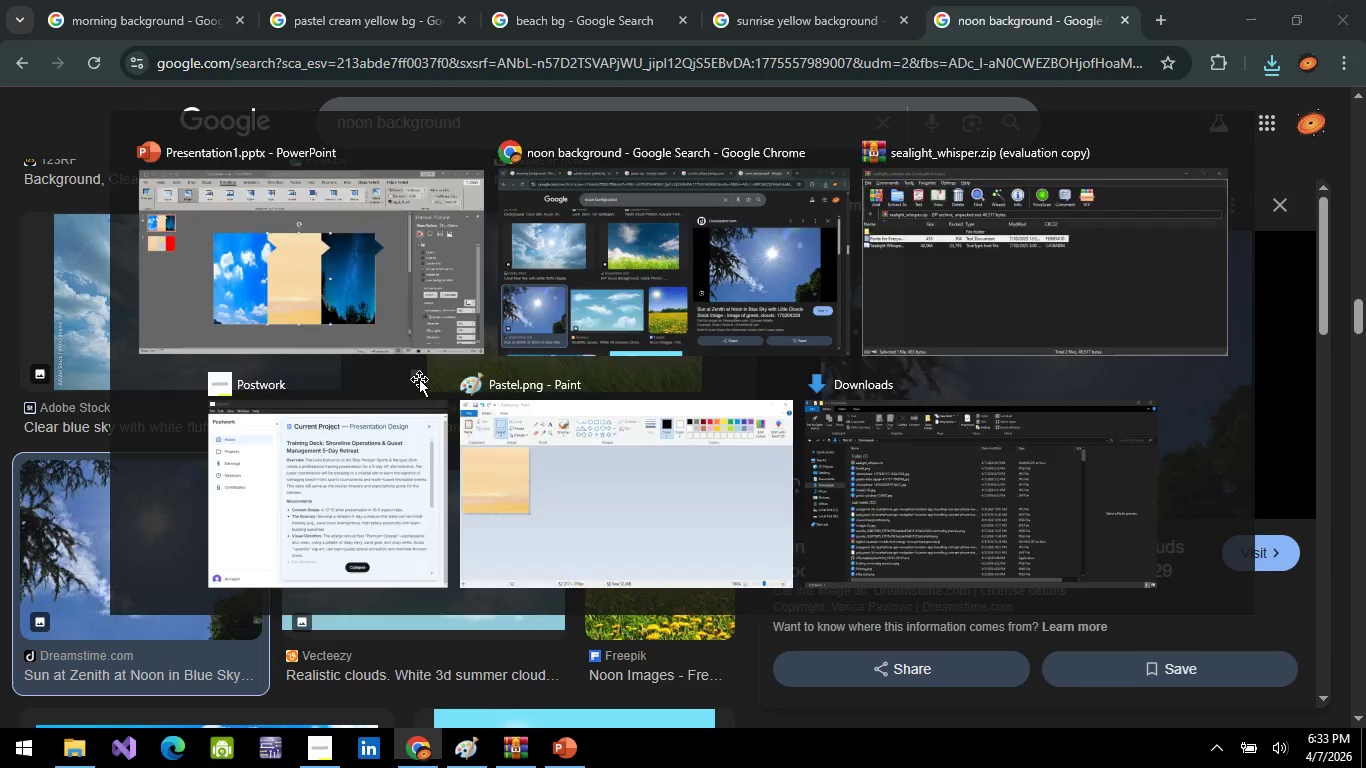 
key(Alt+Tab)
 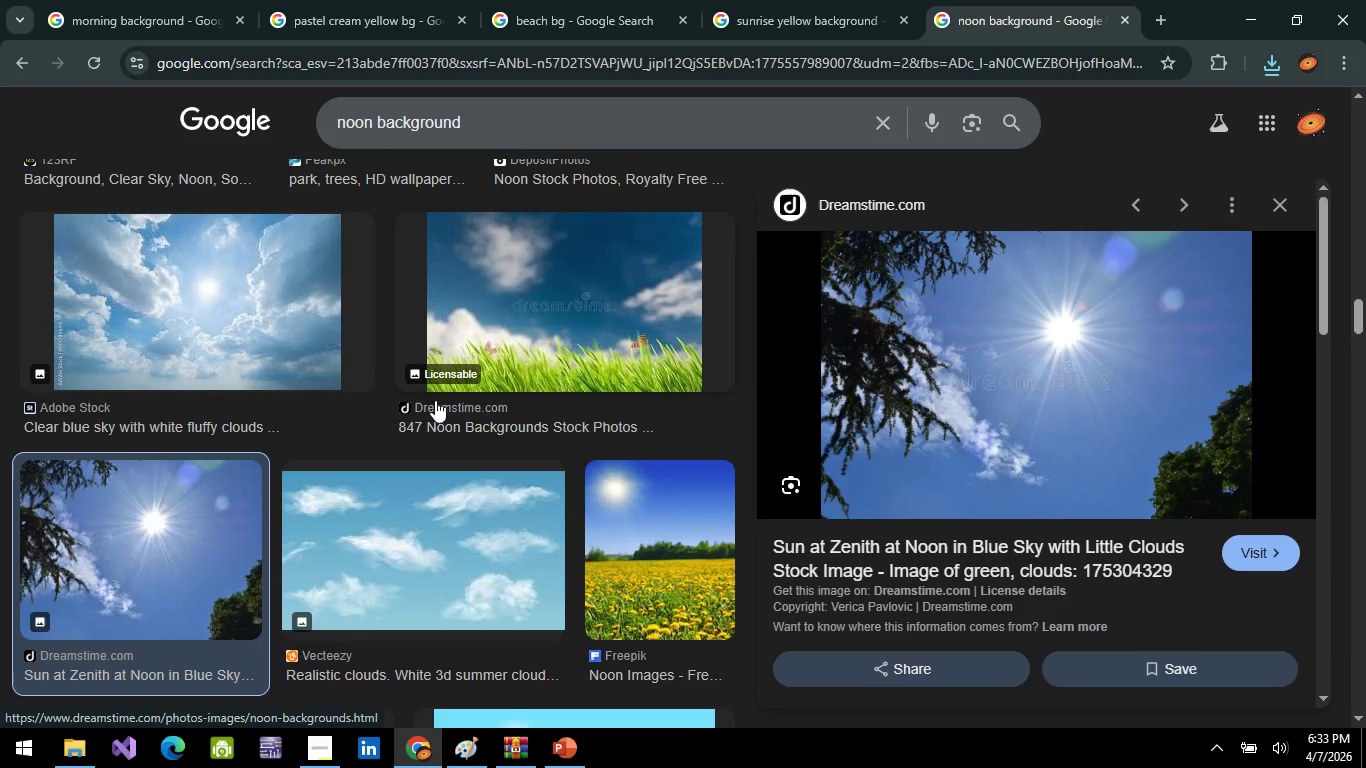 
left_click([650, 550])
 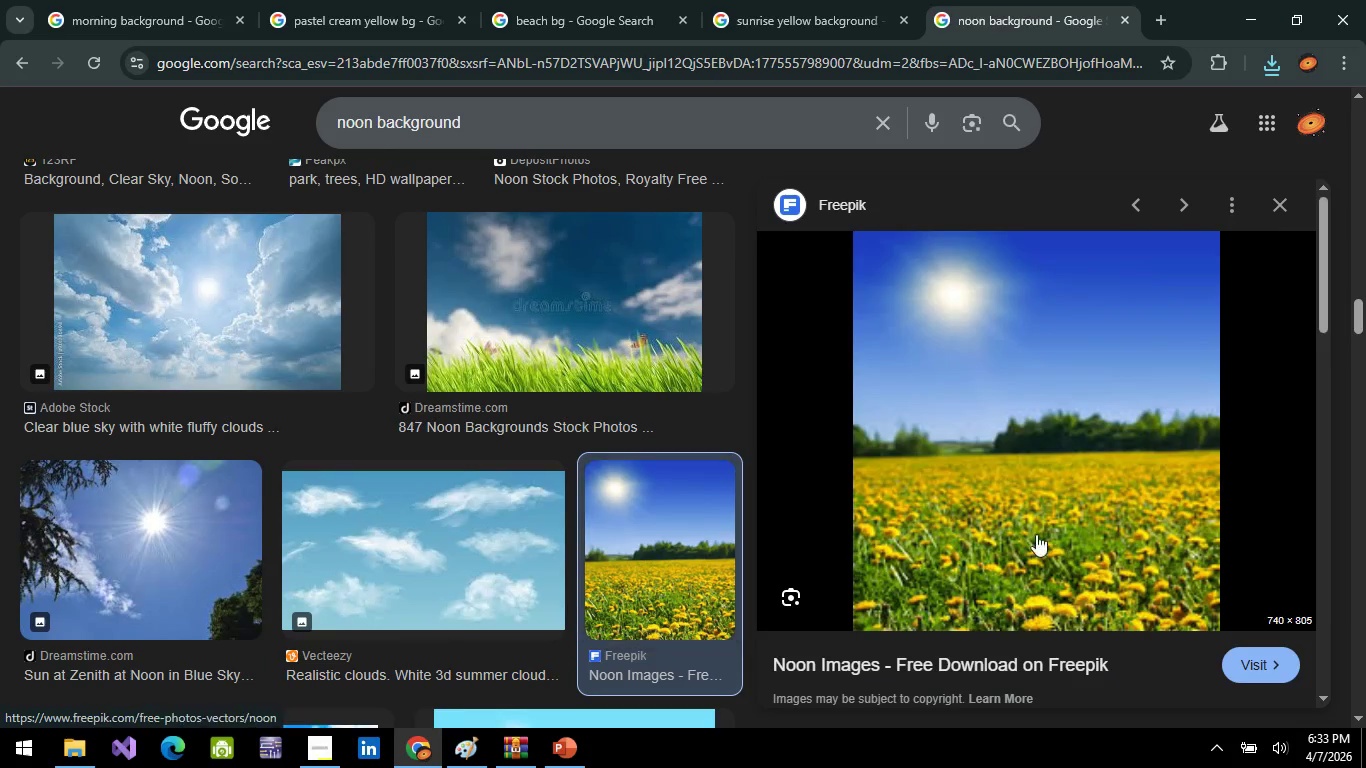 
mouse_move([1015, 387])
 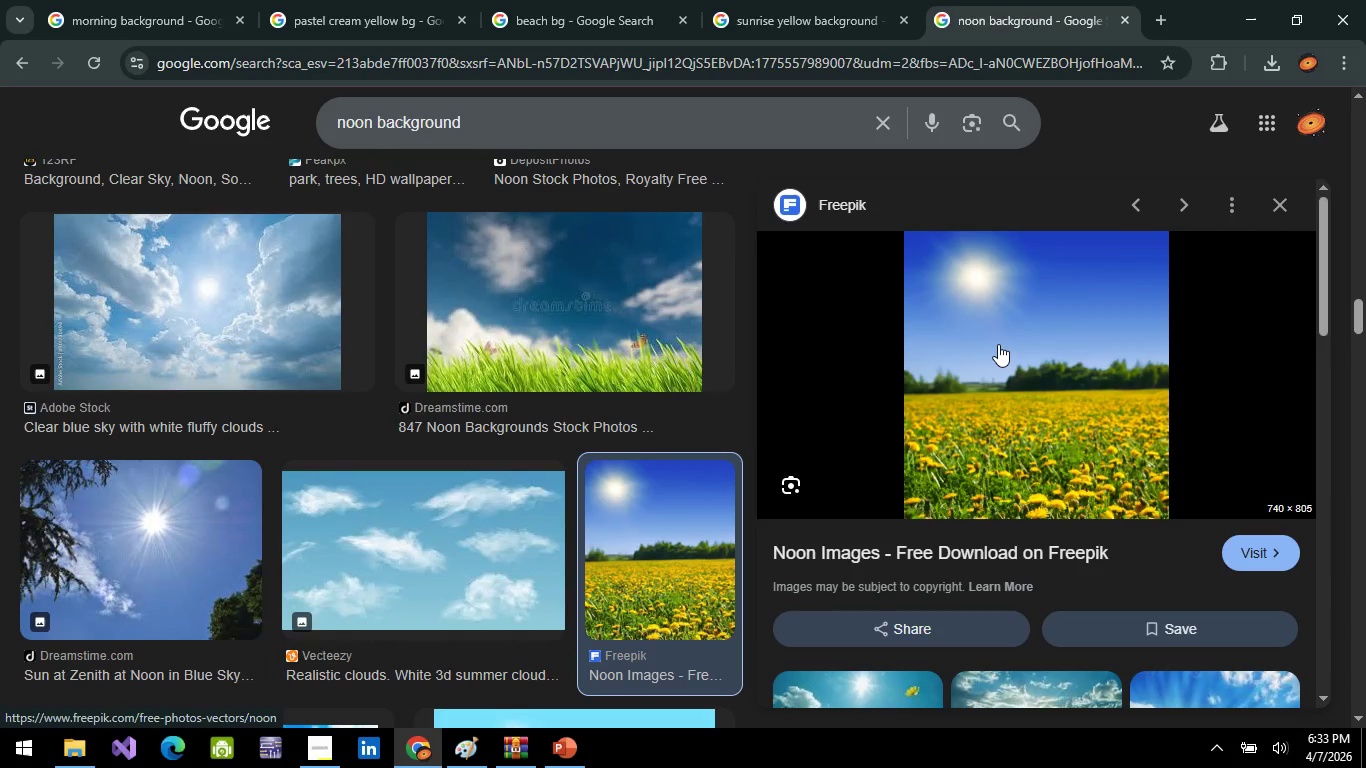 
right_click([998, 344])
 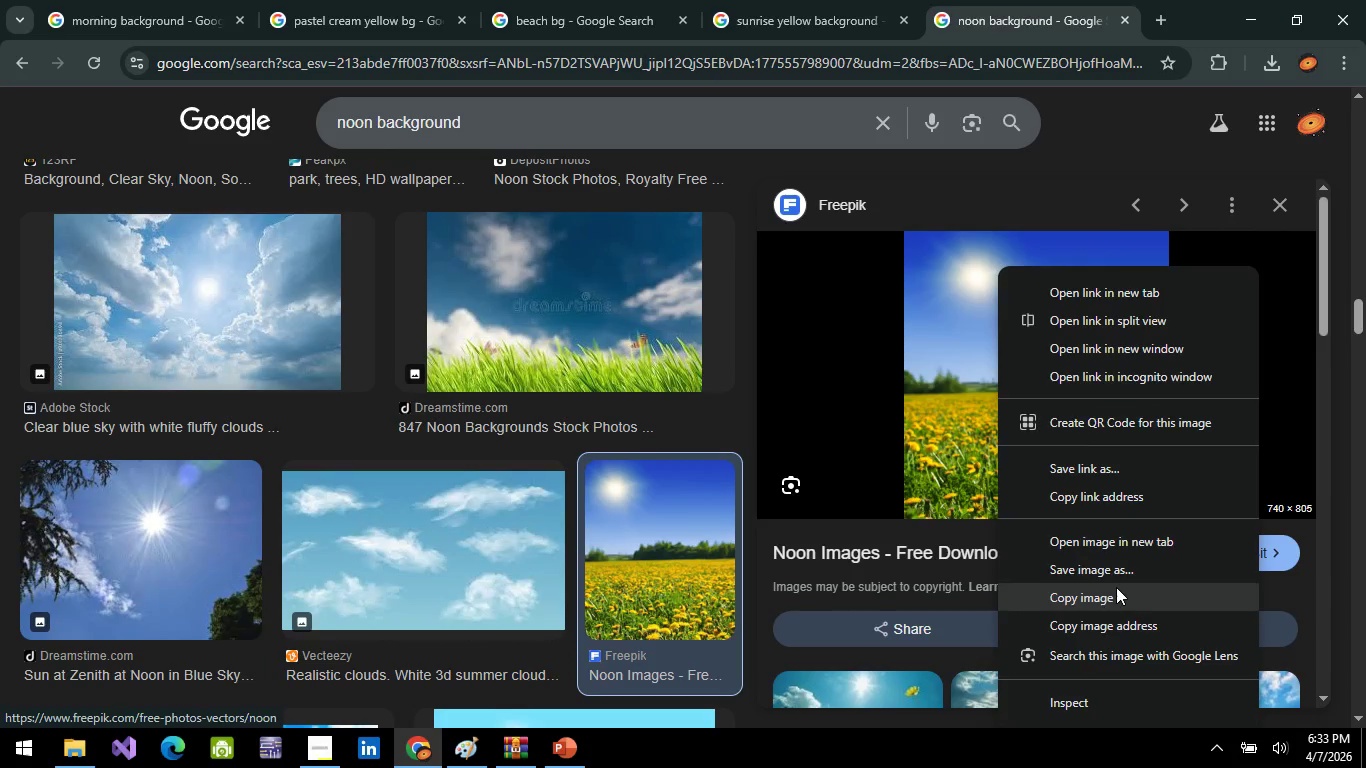 
left_click([1116, 570])
 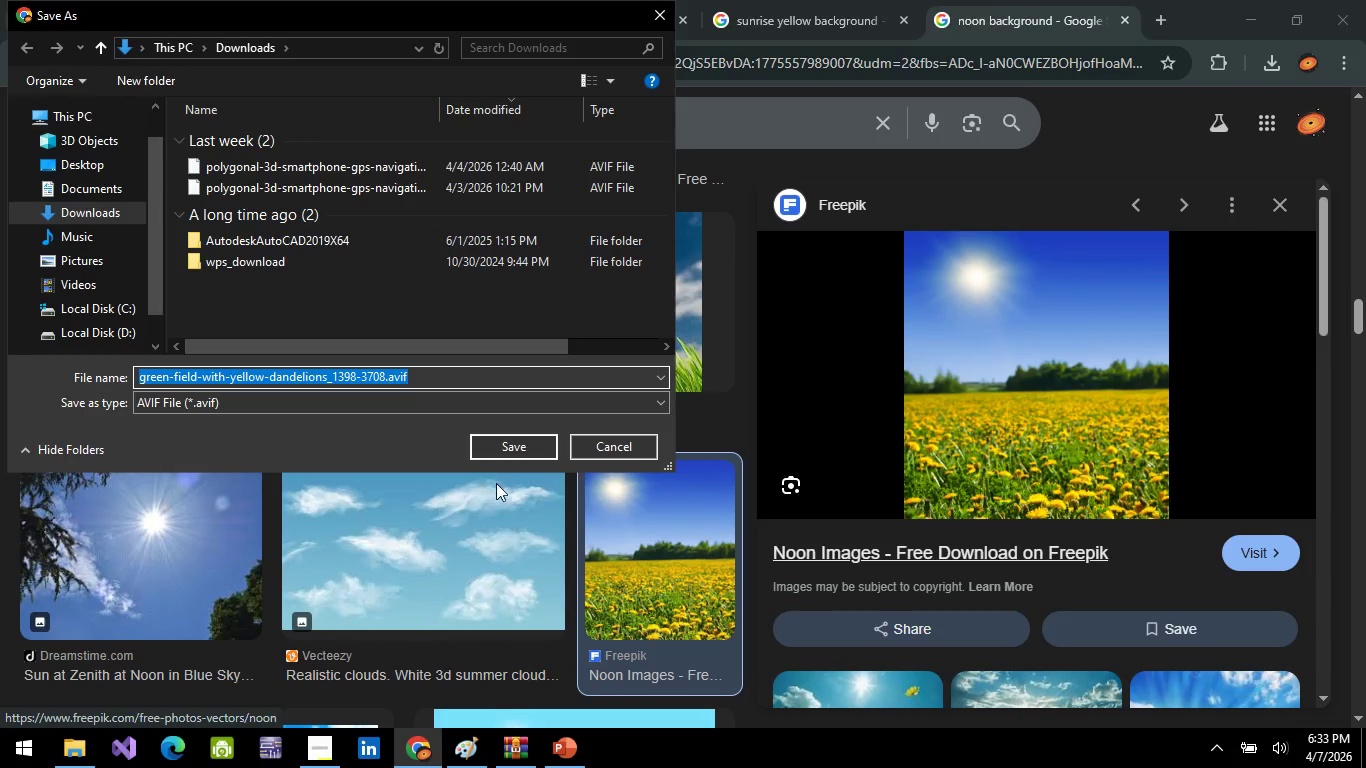 
key(Alt+AltLeft)
 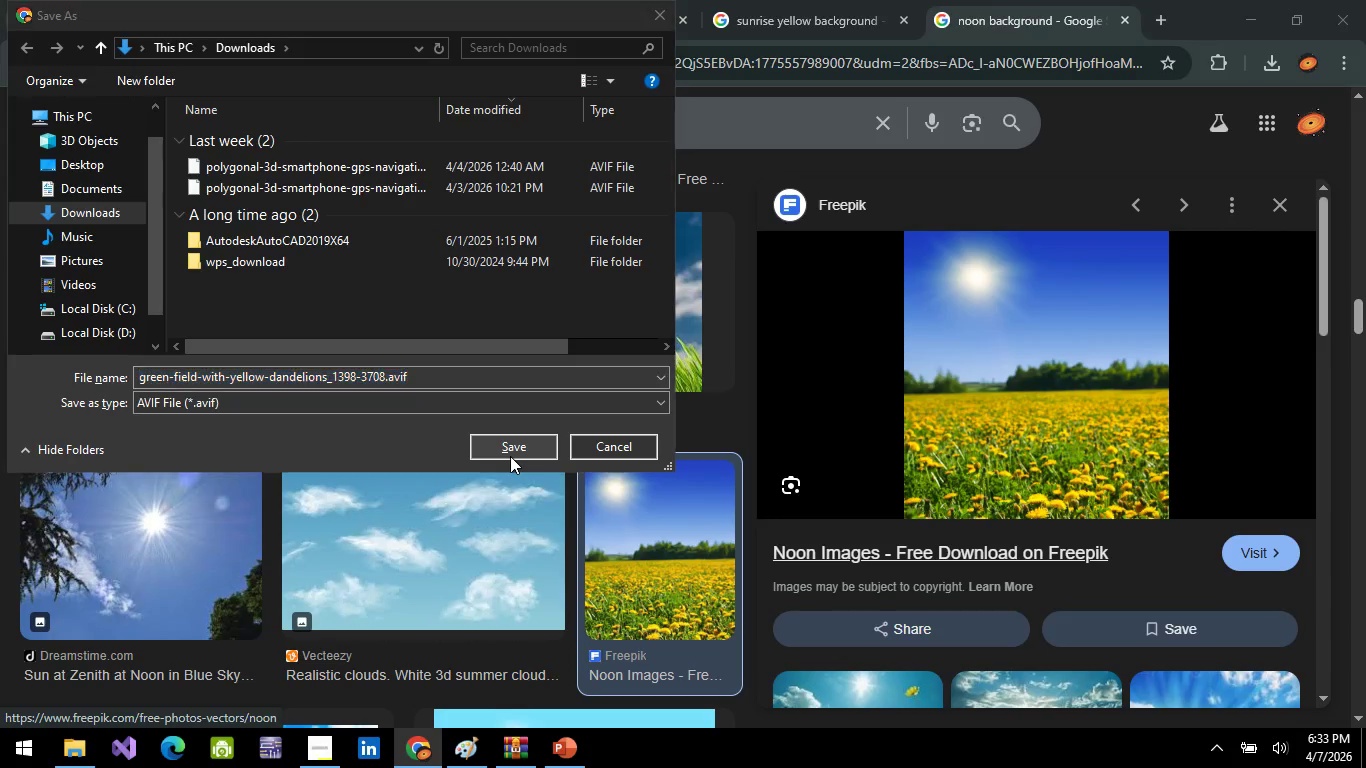 
key(Alt+Tab)
 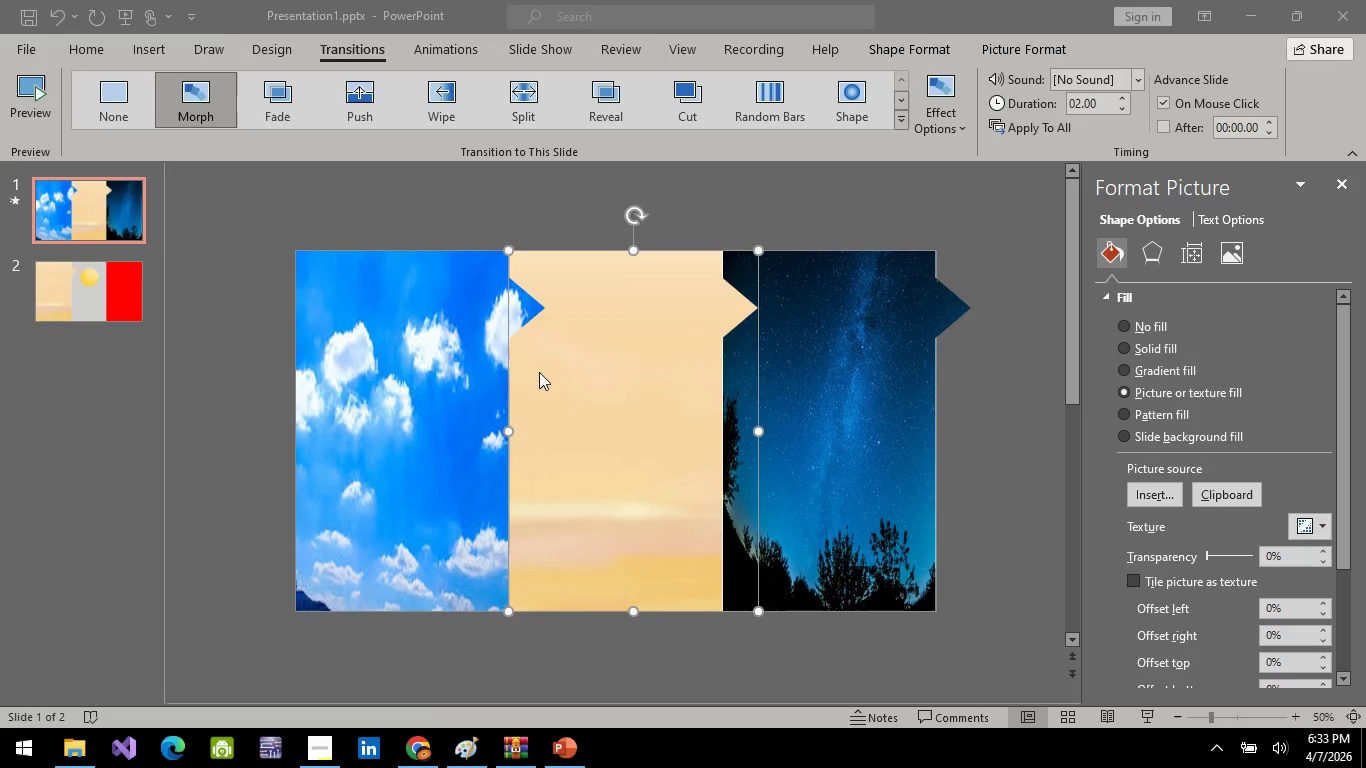 
key(Alt+AltLeft)
 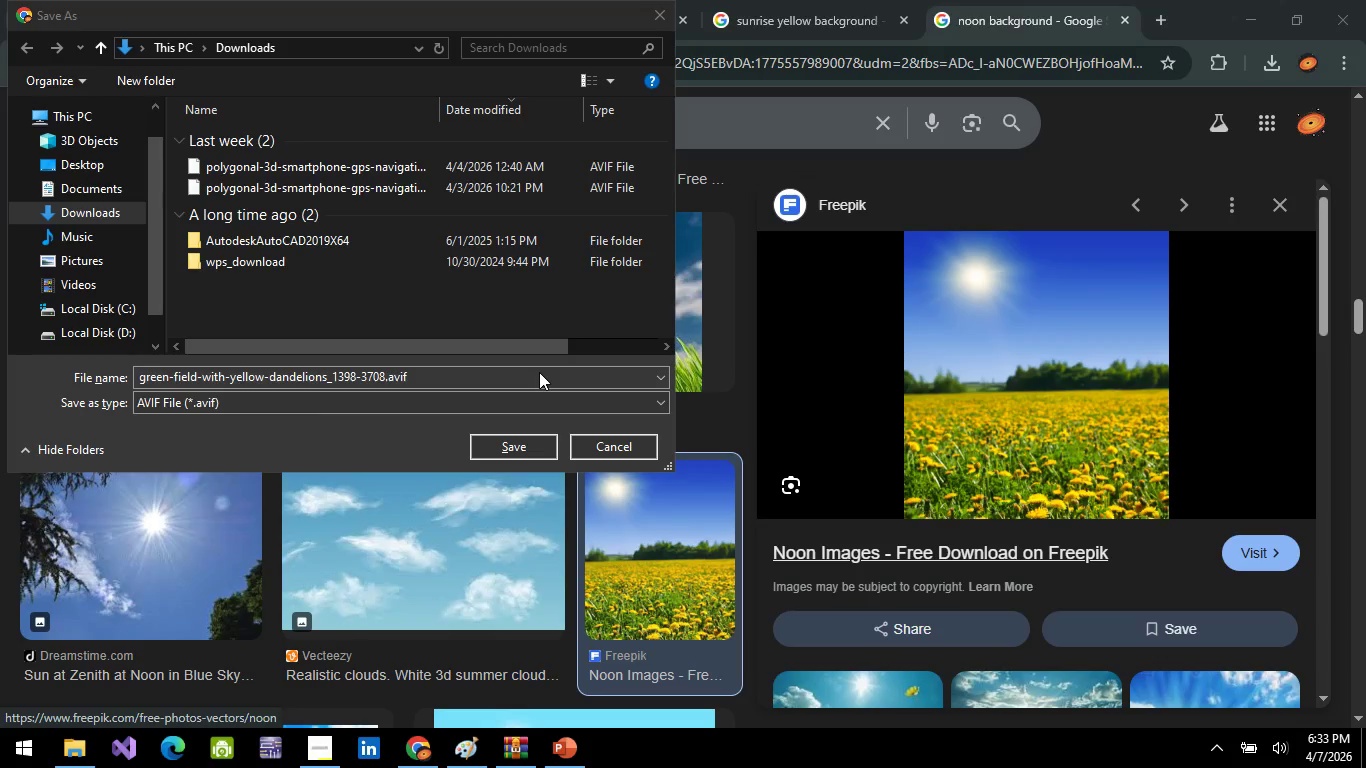 
key(Alt+Tab)
 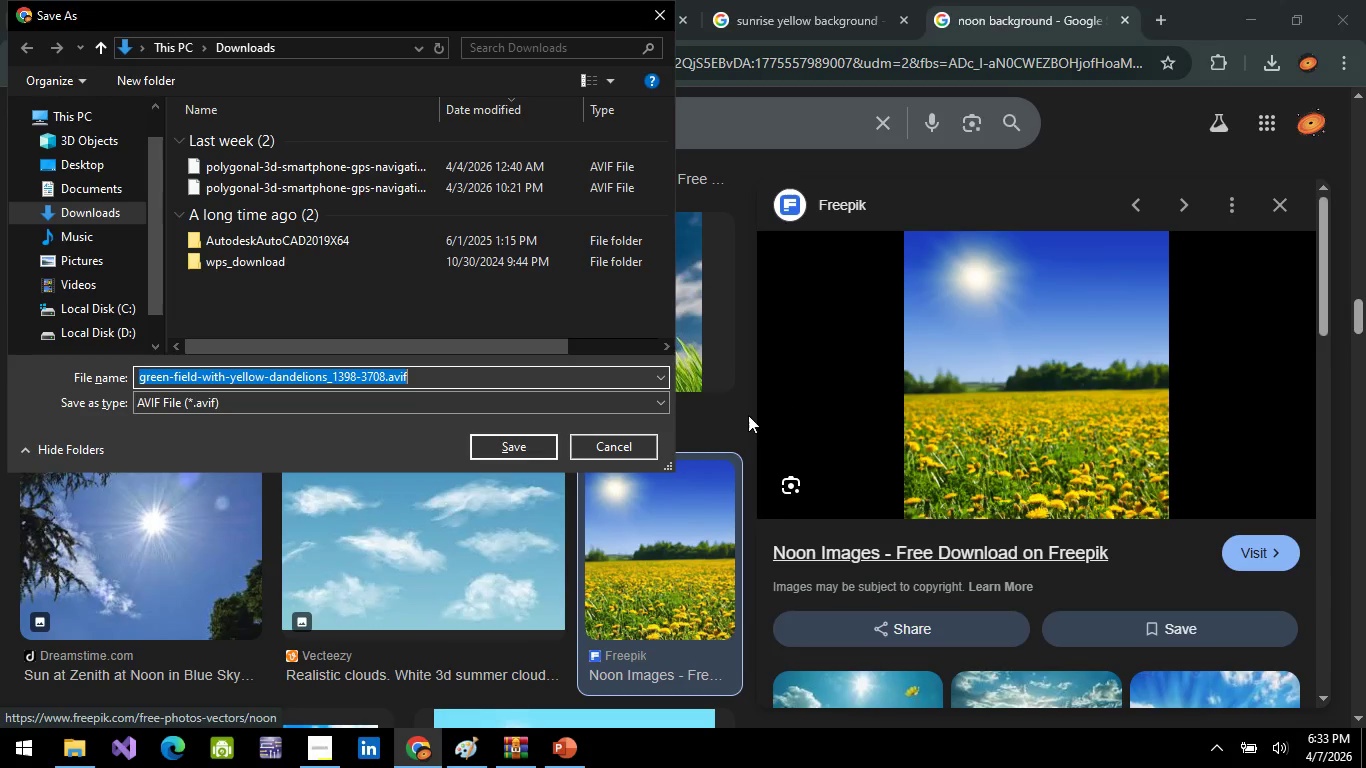 
left_click([732, 427])
 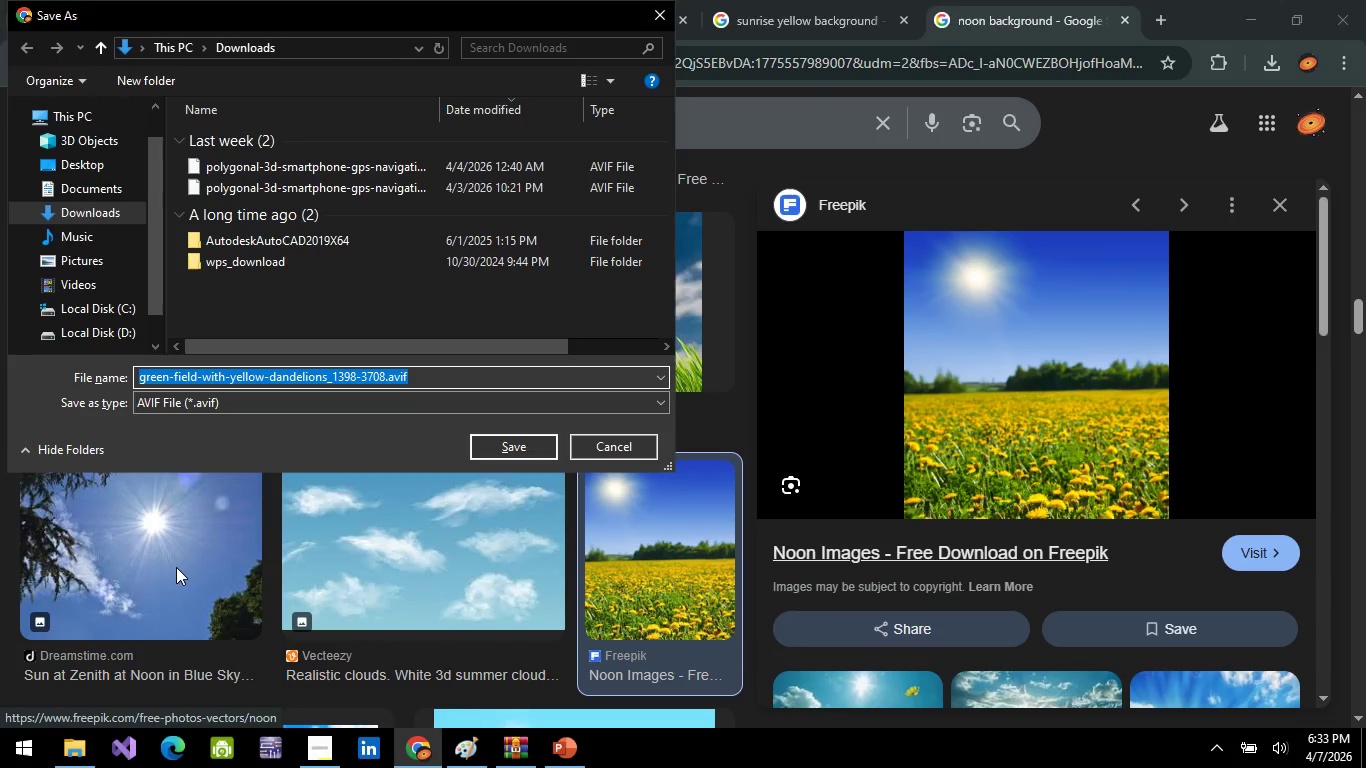 
left_click([178, 565])
 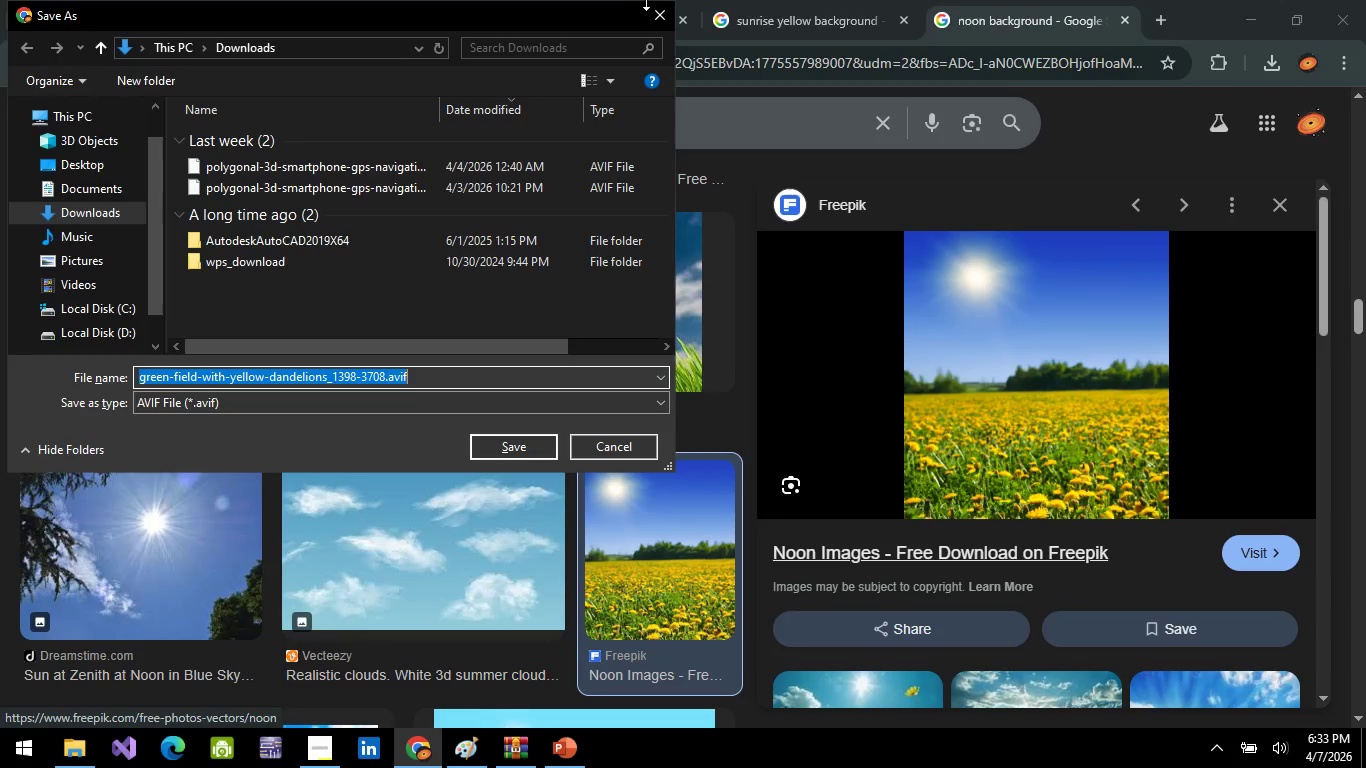 
left_click([668, 7])
 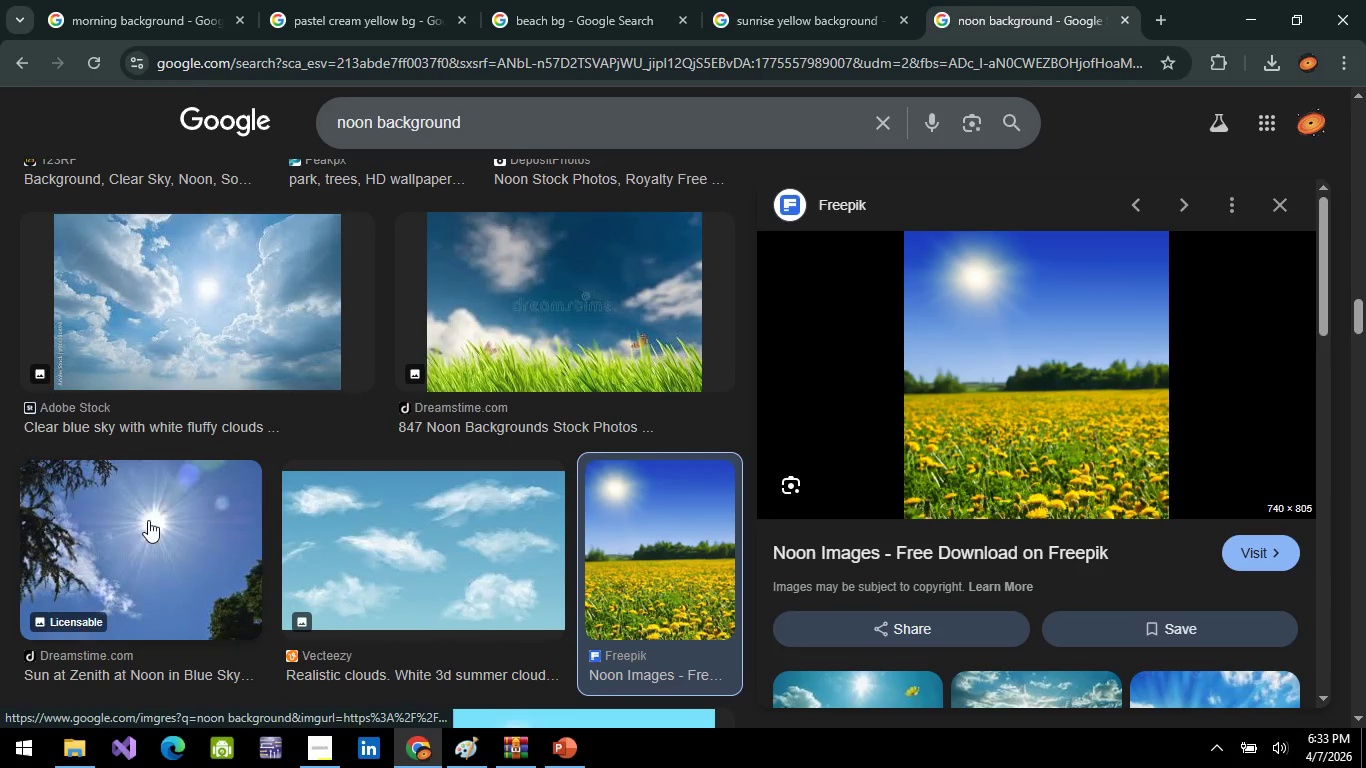 
left_click([148, 526])
 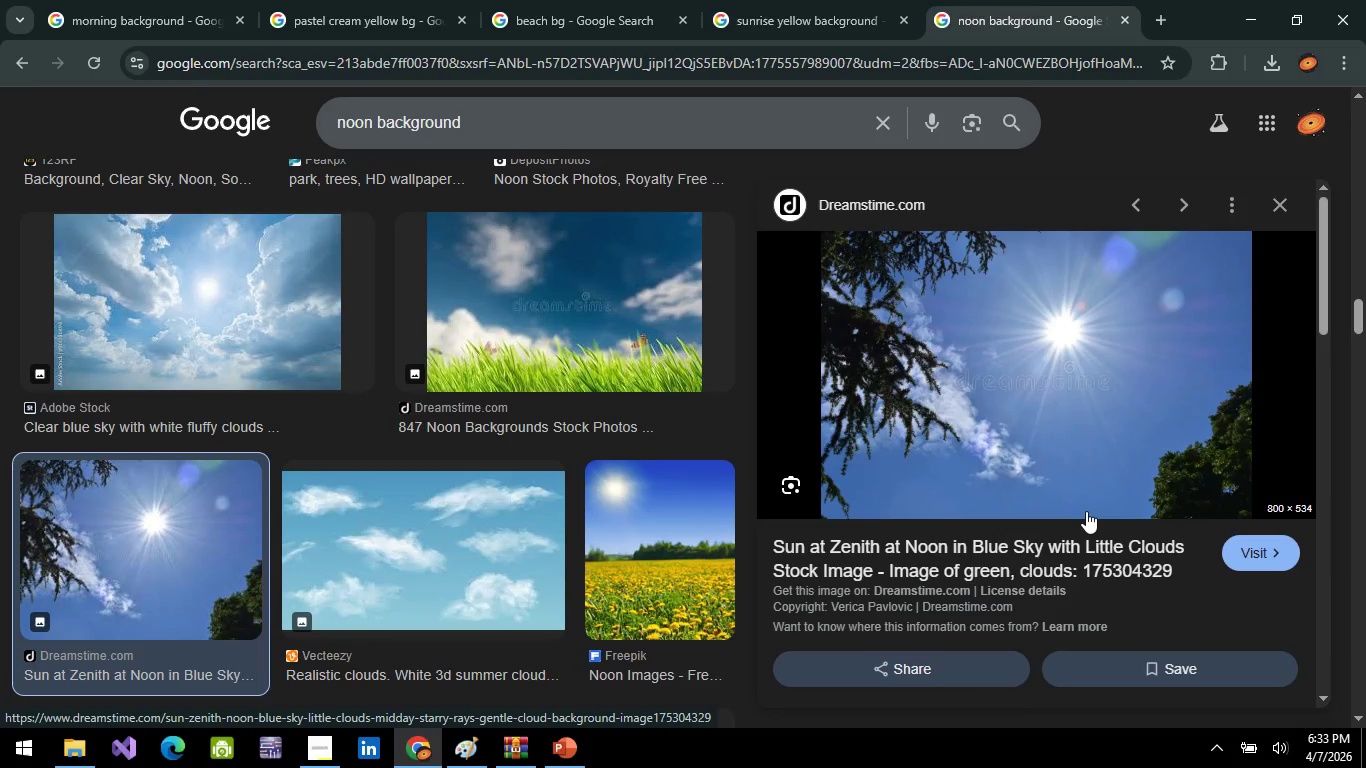 
wait(5.27)
 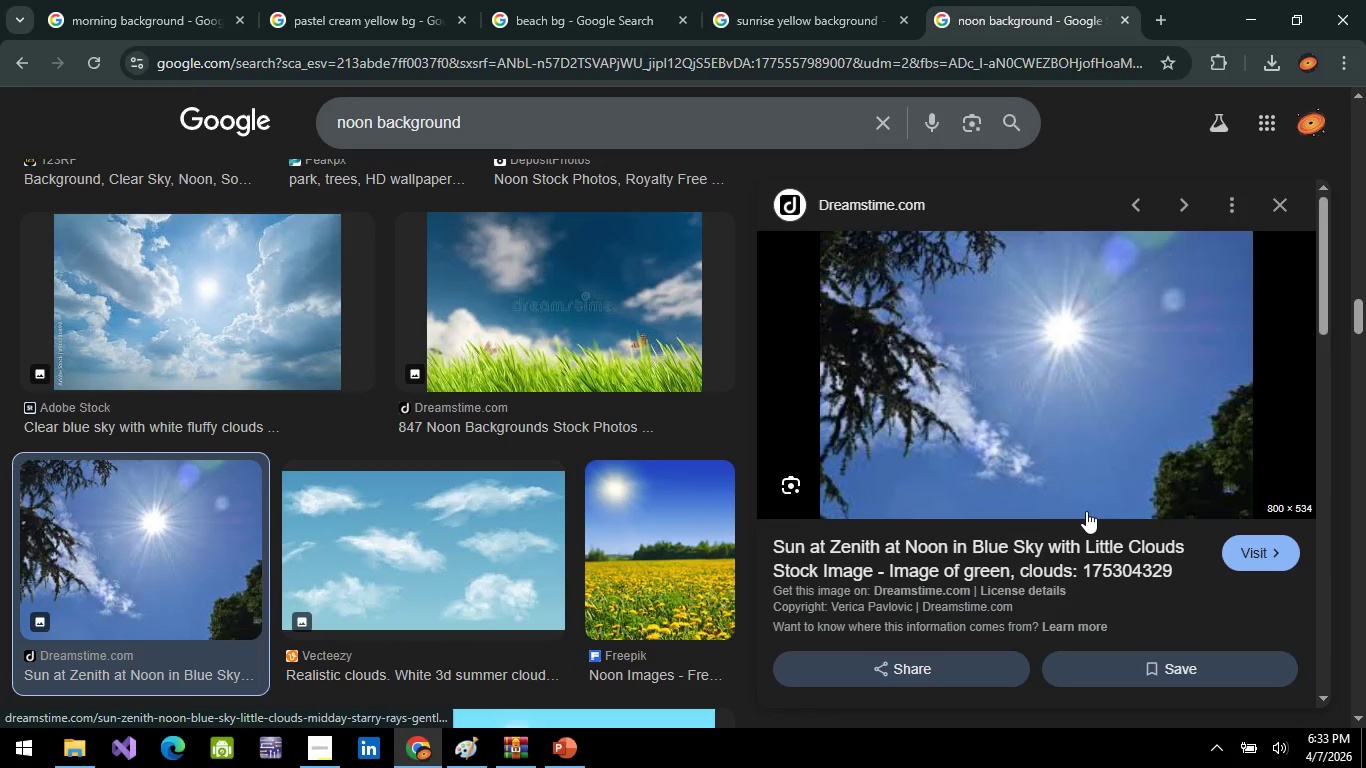 
right_click([1021, 390])
 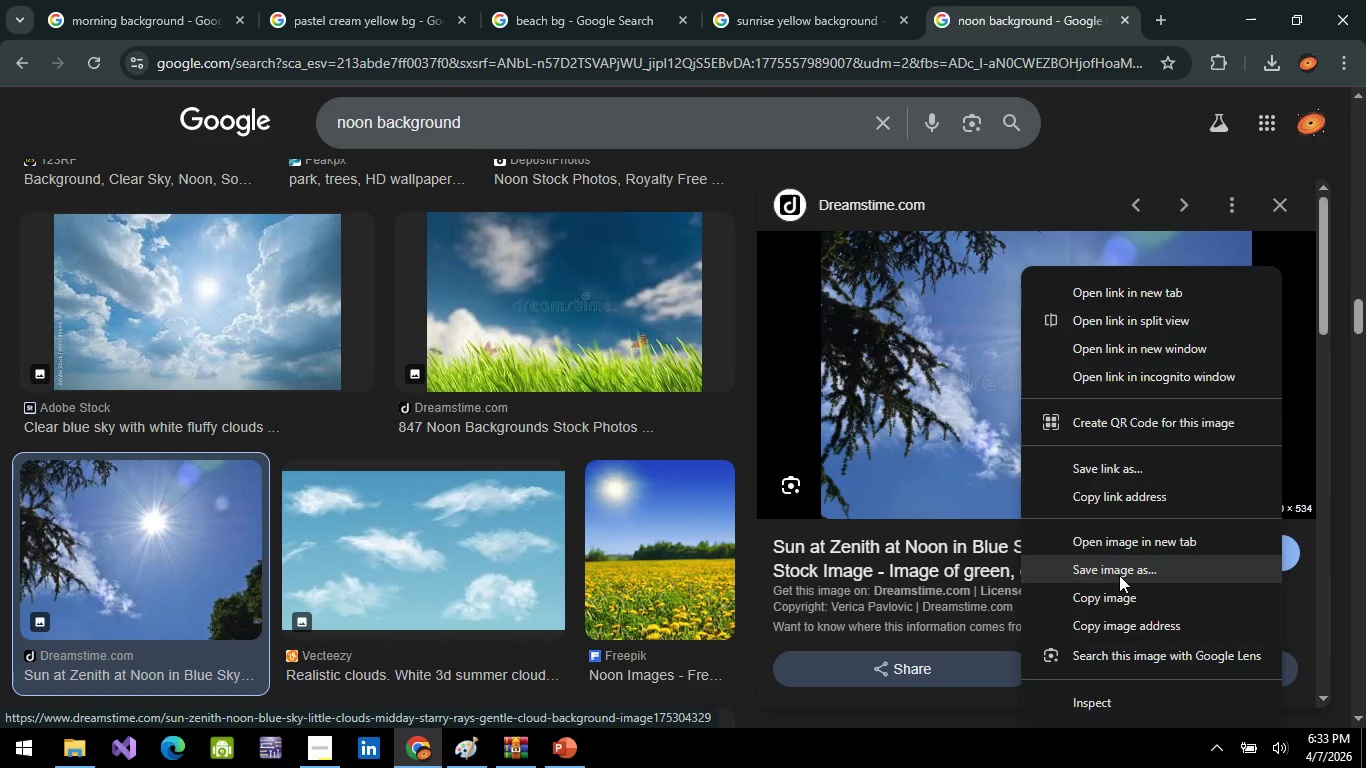 
left_click([1119, 575])
 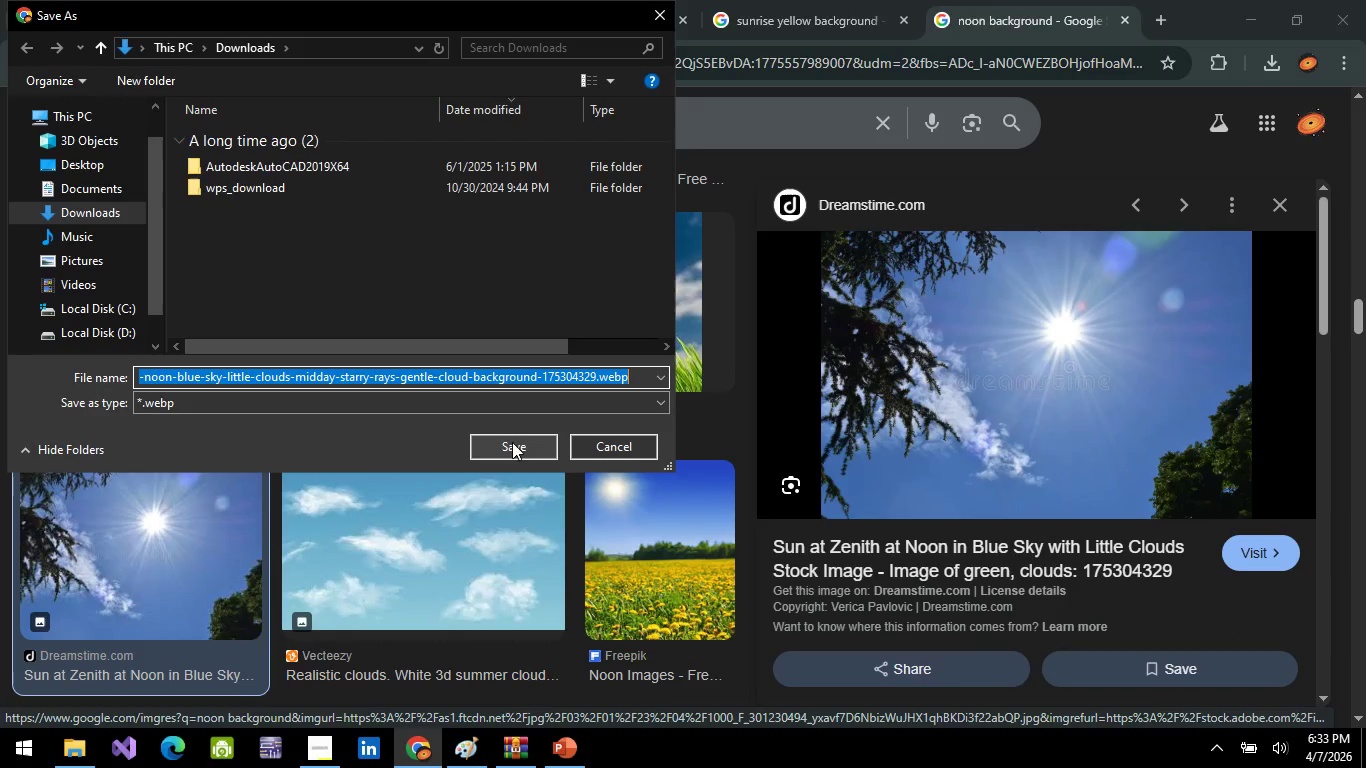 
key(Escape)
 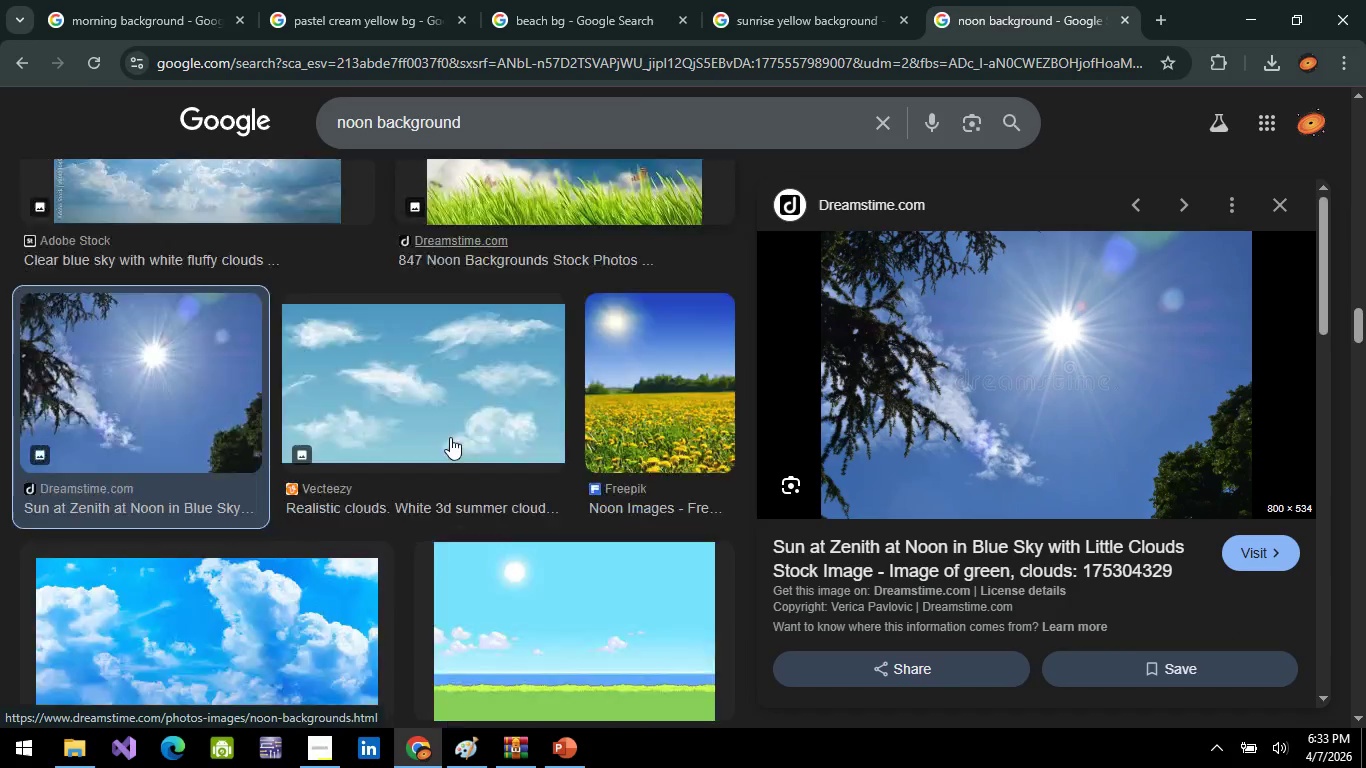 
scroll: coordinate [190, 494], scroll_direction: down, amount: 9.0
 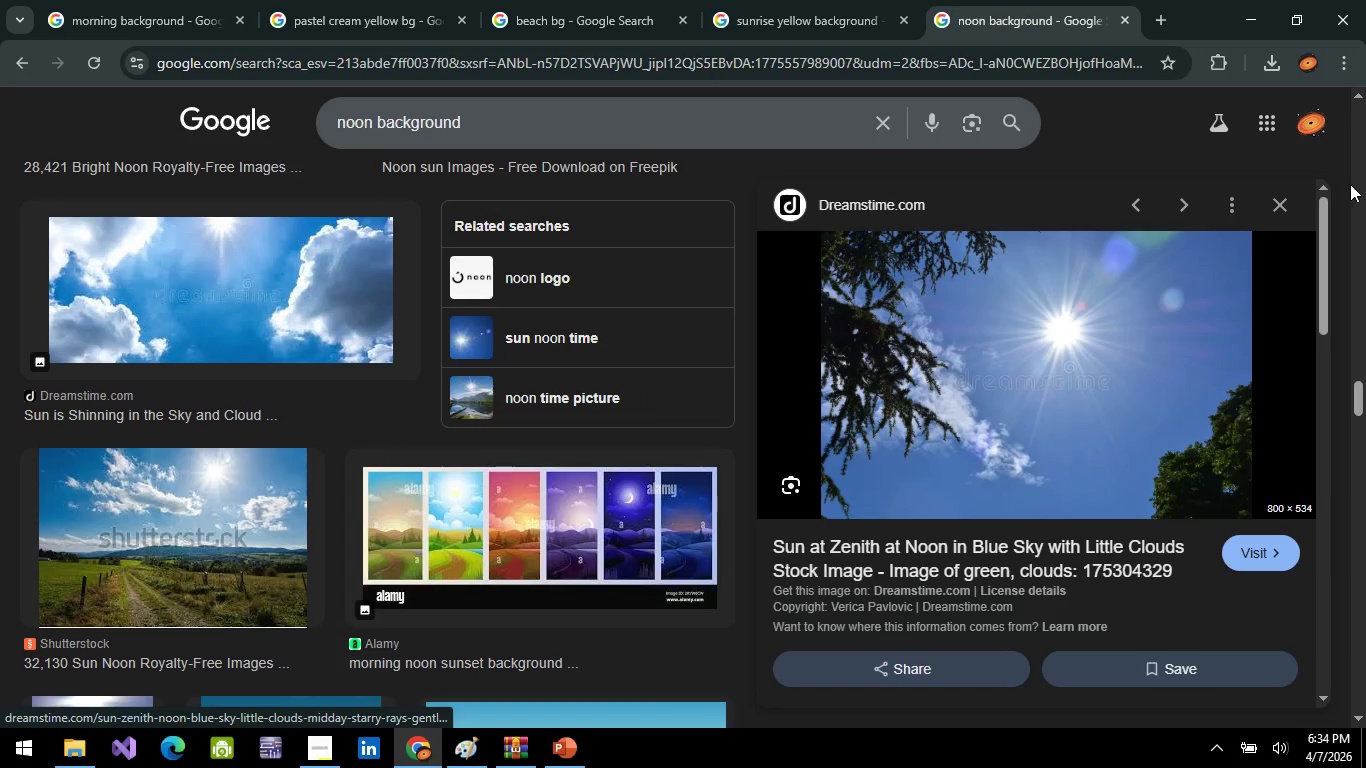 
left_click([1295, 194])
 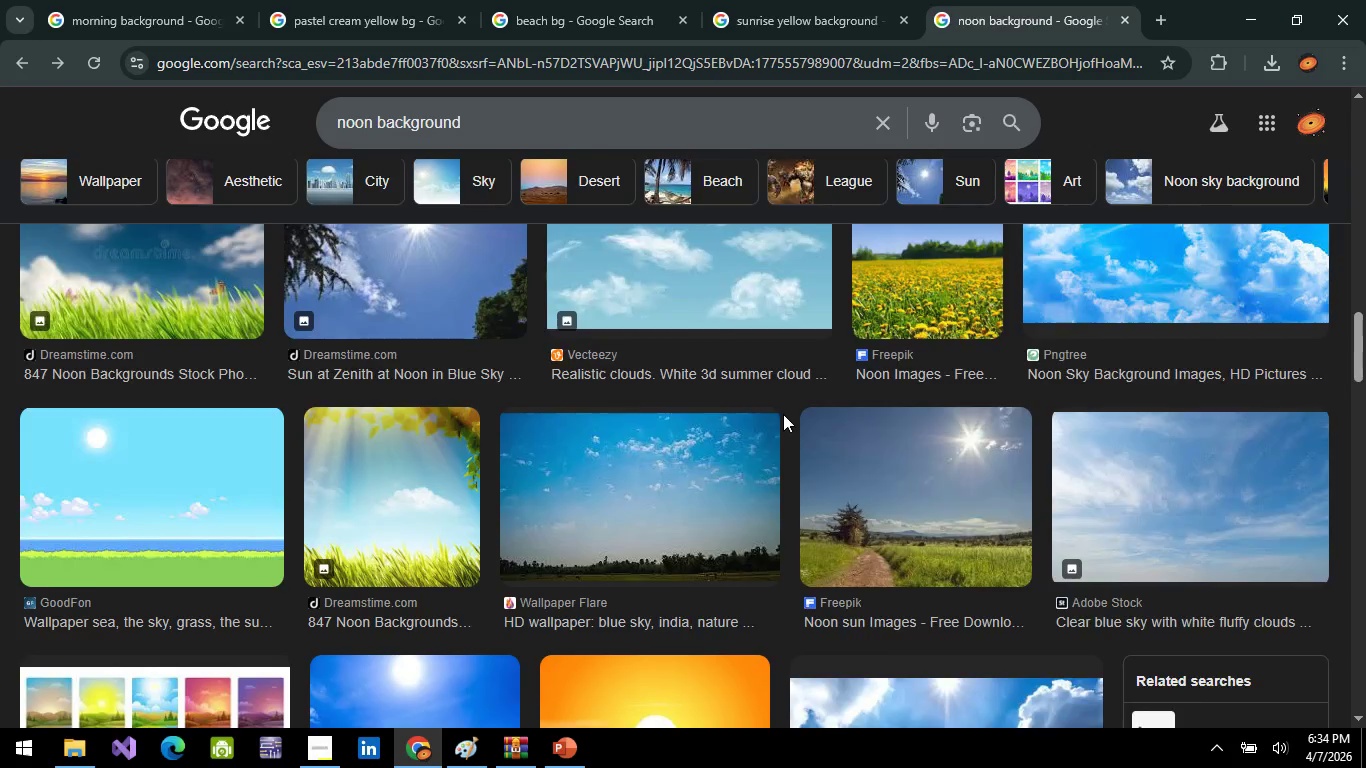 
scroll: coordinate [331, 351], scroll_direction: down, amount: 11.0
 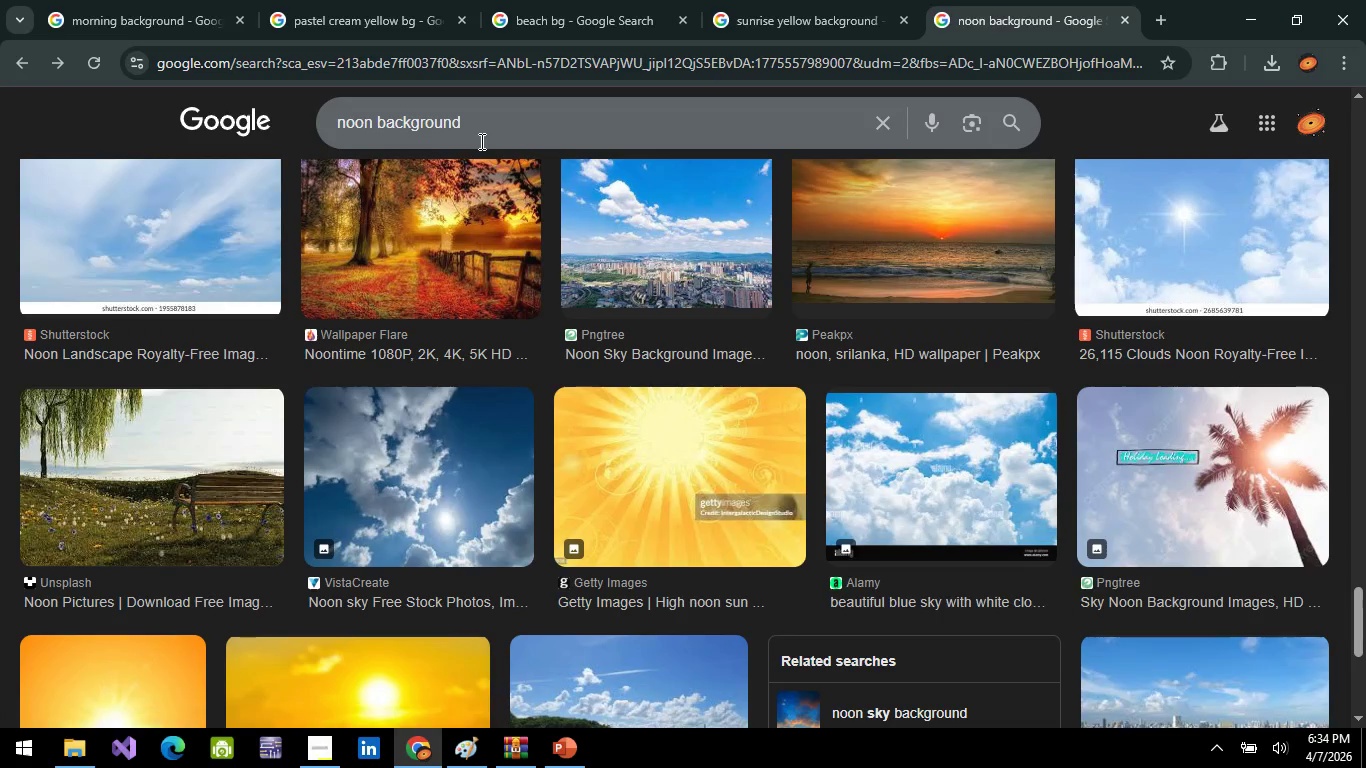 
left_click([552, 54])
 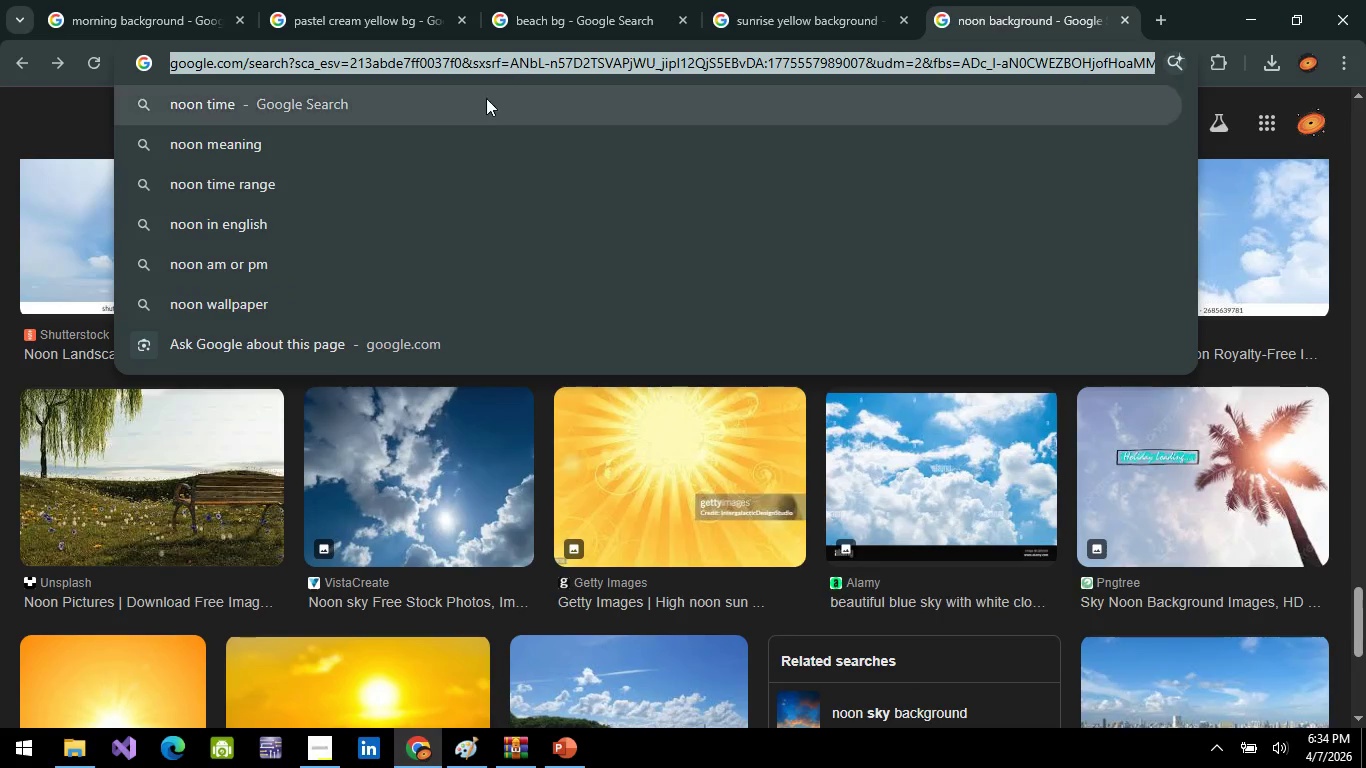 
type(Beach noon background)
 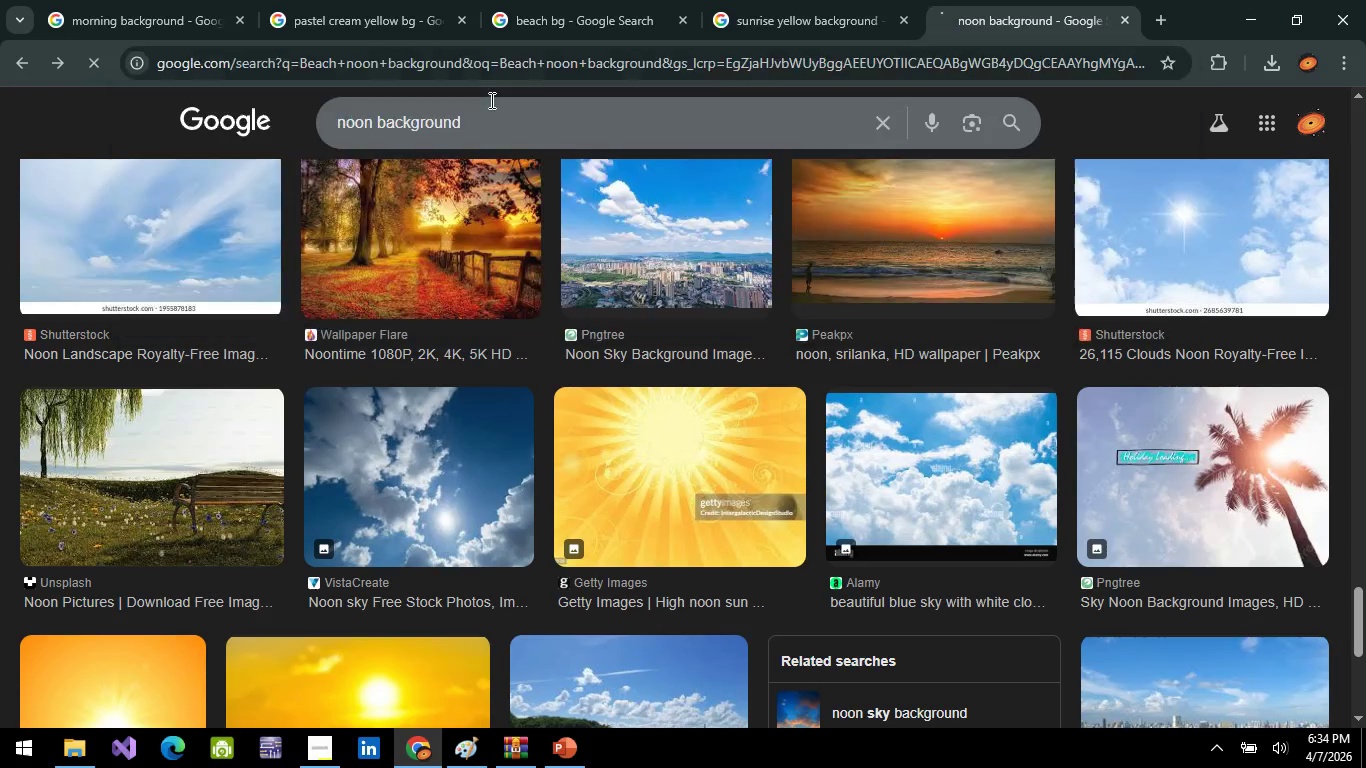 
key(Enter)
 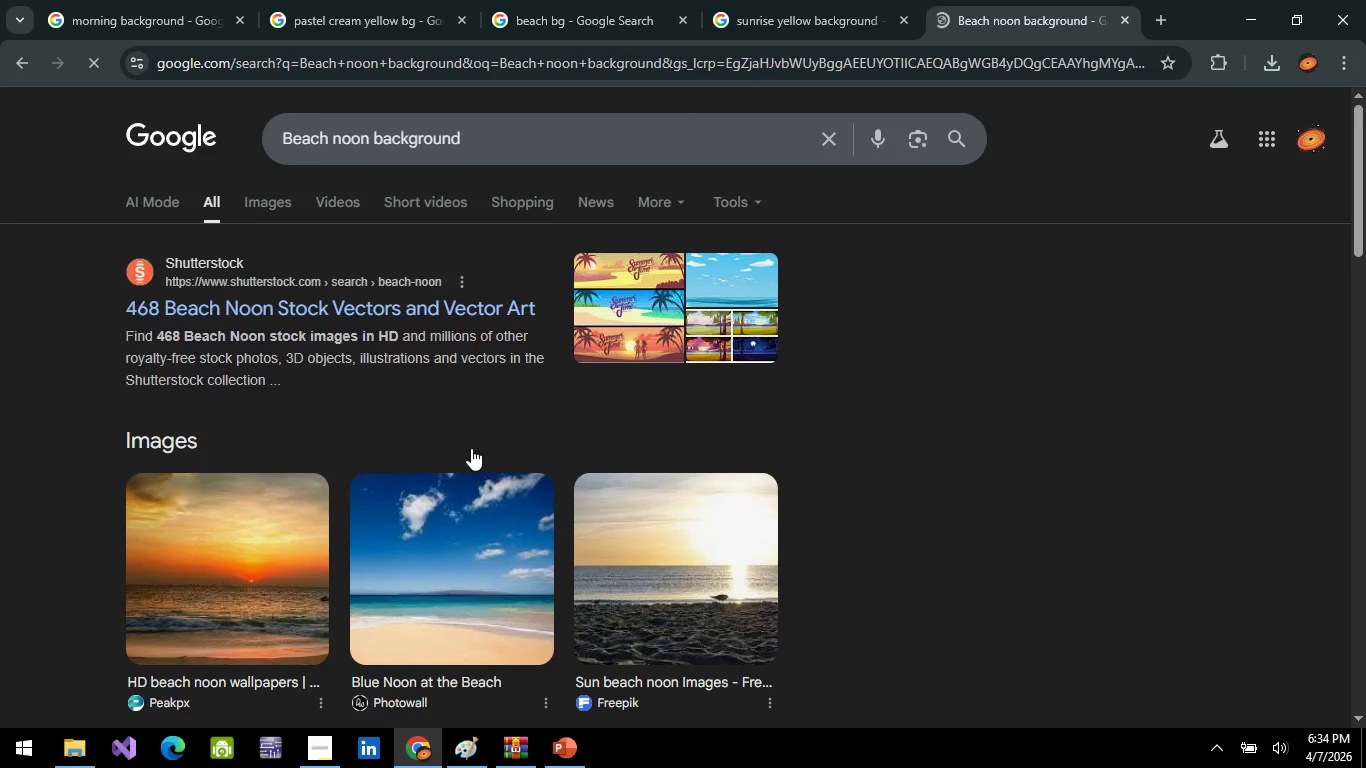 
scroll: coordinate [435, 360], scroll_direction: down, amount: 3.0
 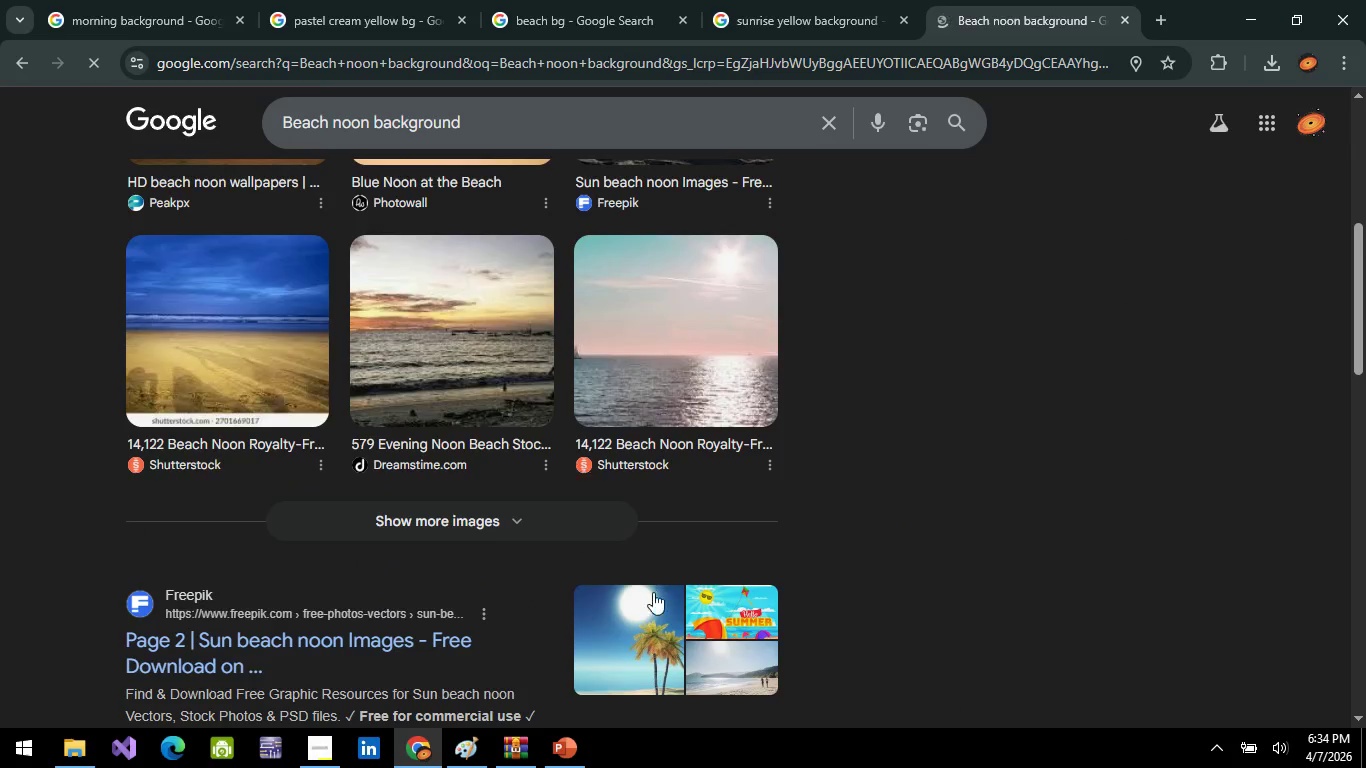 
scroll: coordinate [584, 552], scroll_direction: up, amount: 4.0
 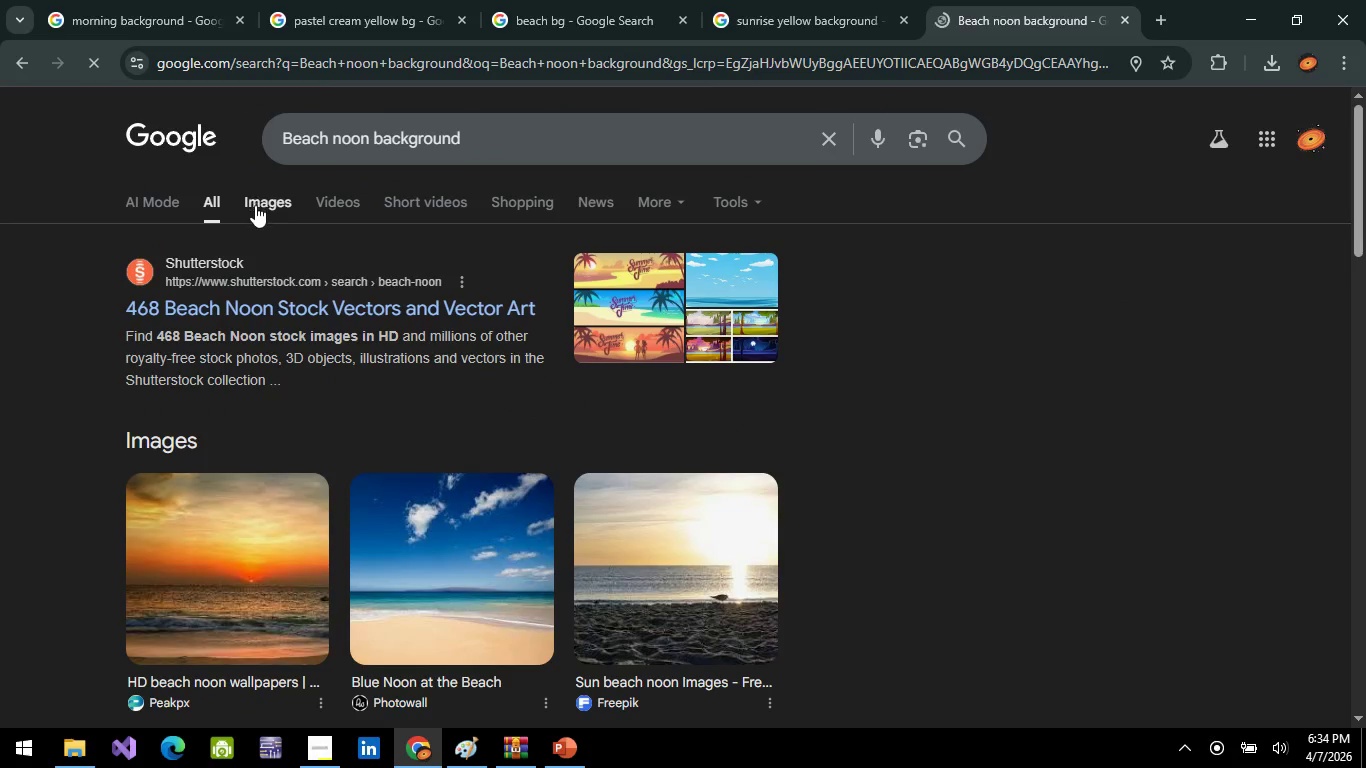 
left_click([255, 205])
 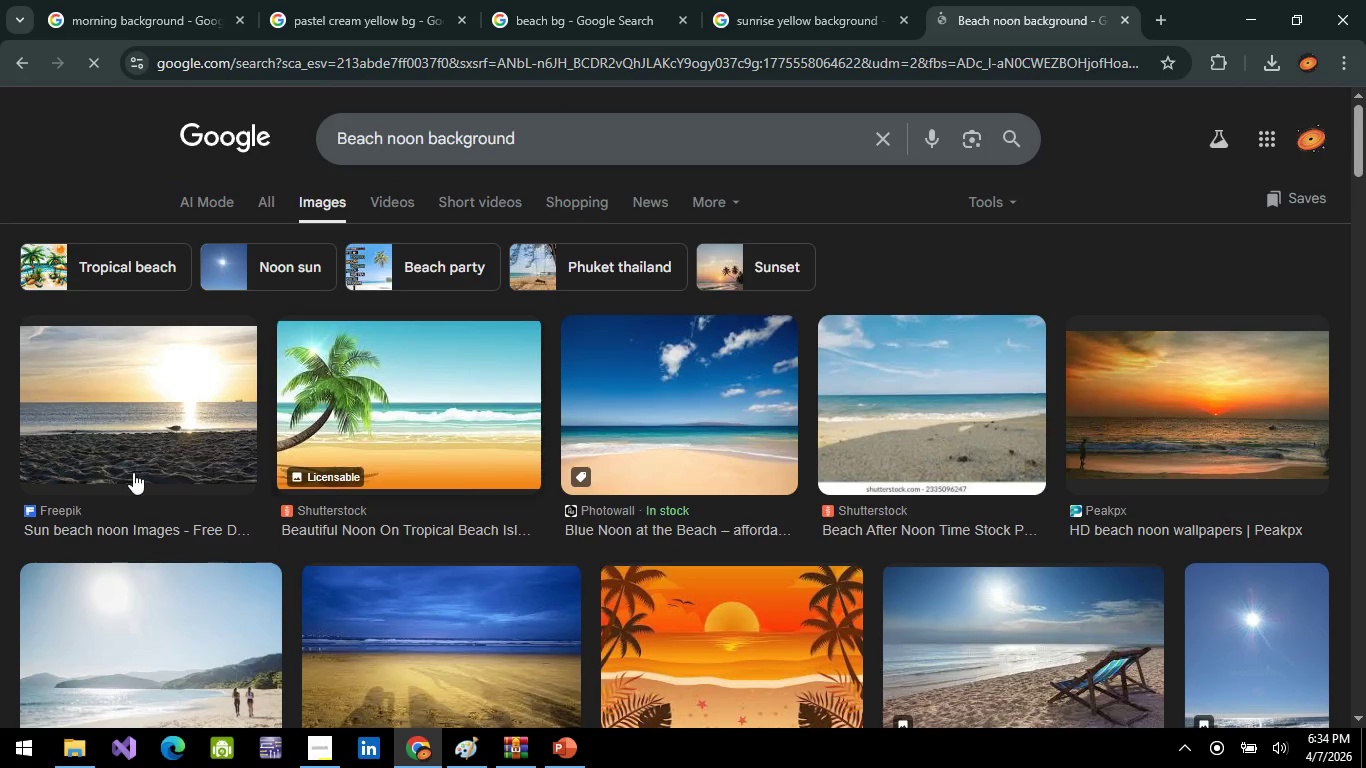 
scroll: coordinate [370, 451], scroll_direction: down, amount: 4.0
 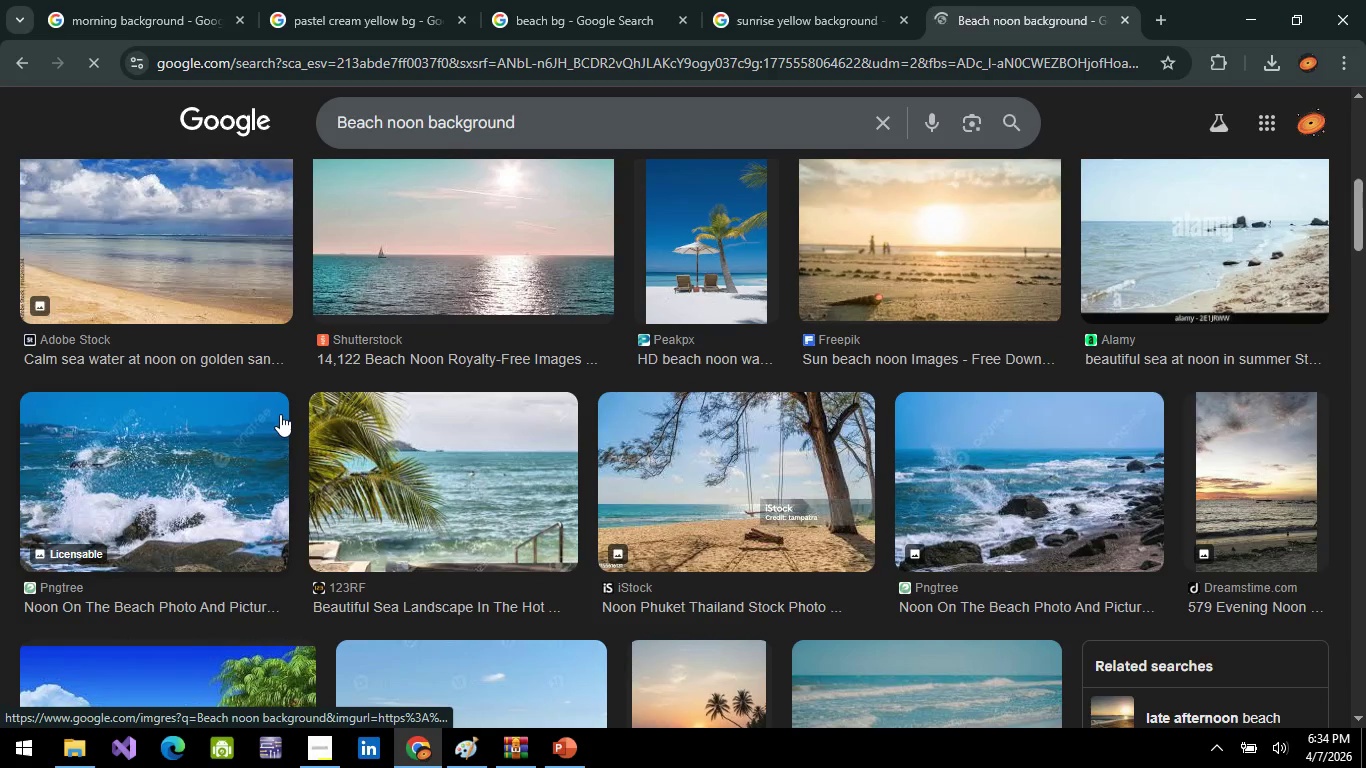 
scroll: coordinate [280, 414], scroll_direction: up, amount: 1.0
 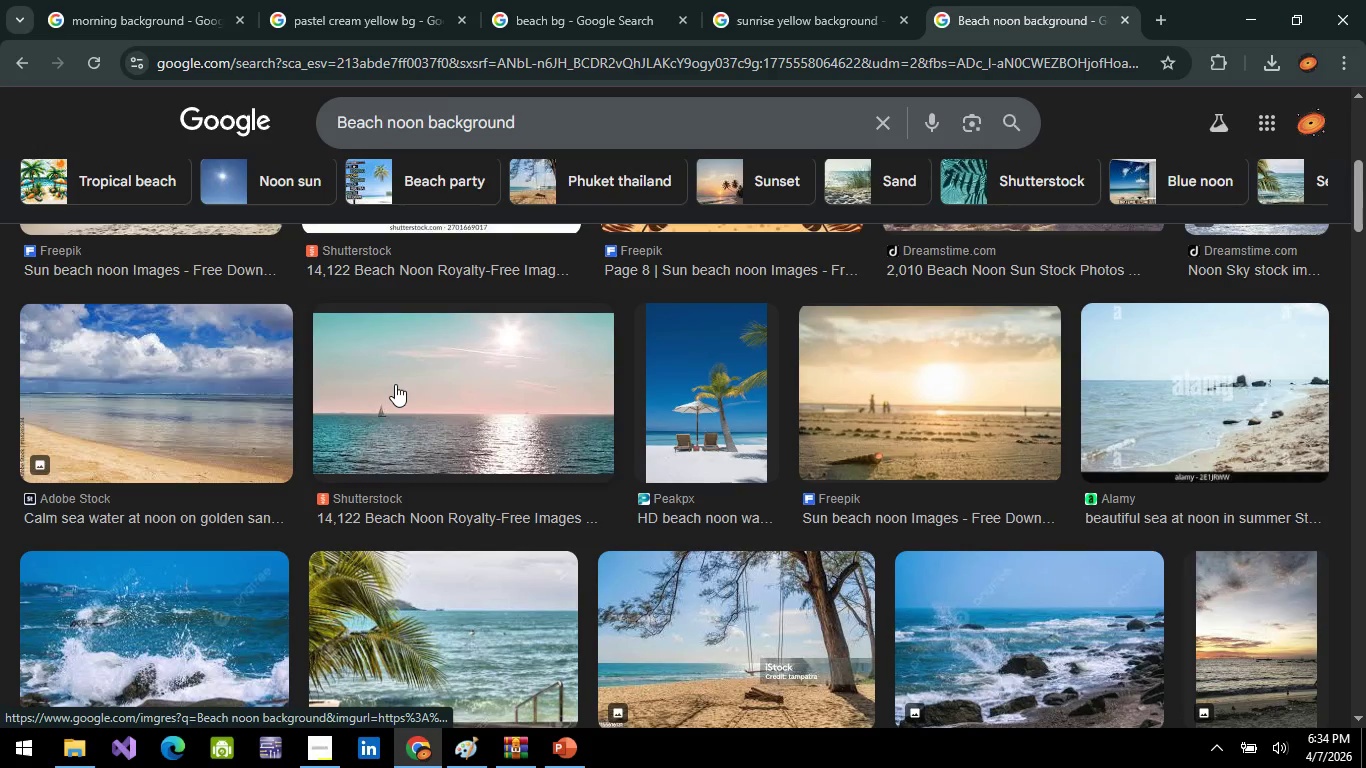 
left_click([395, 384])
 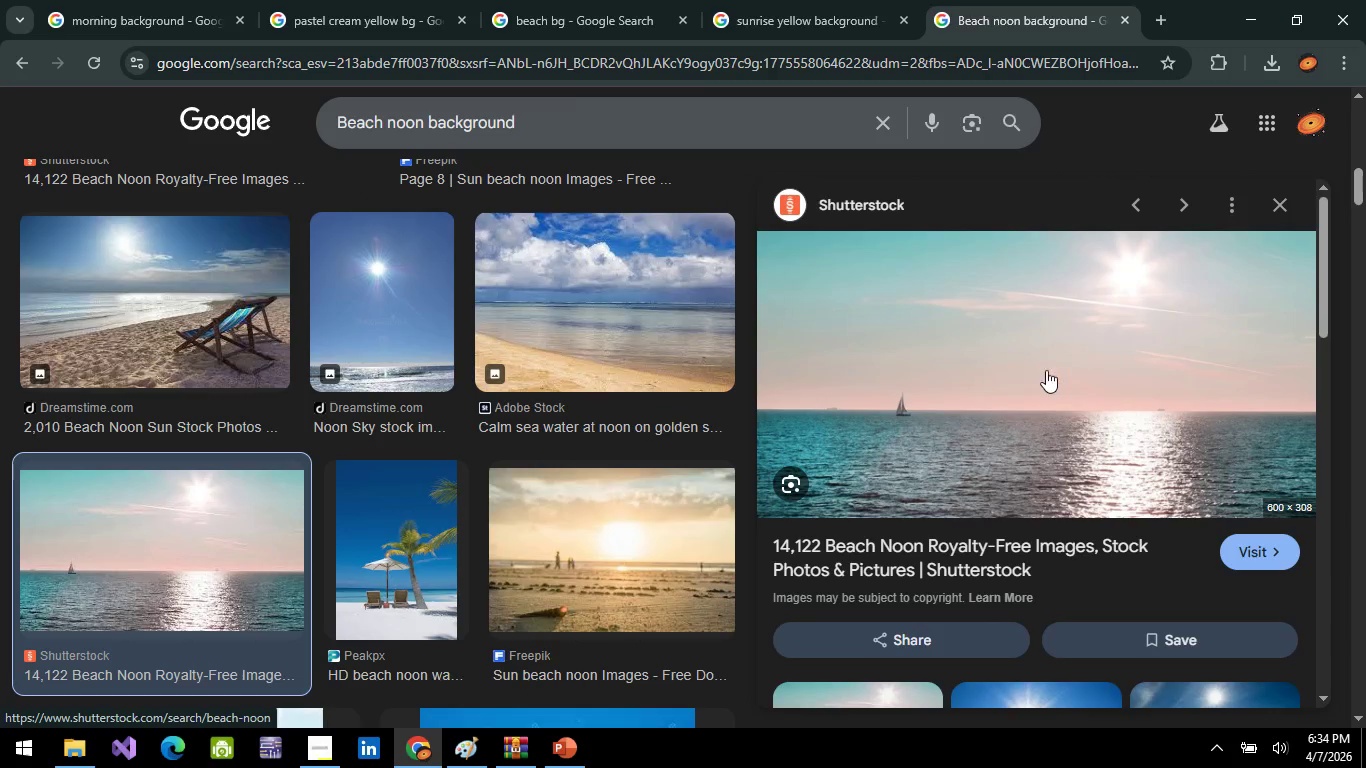 
key(Alt+AltLeft)
 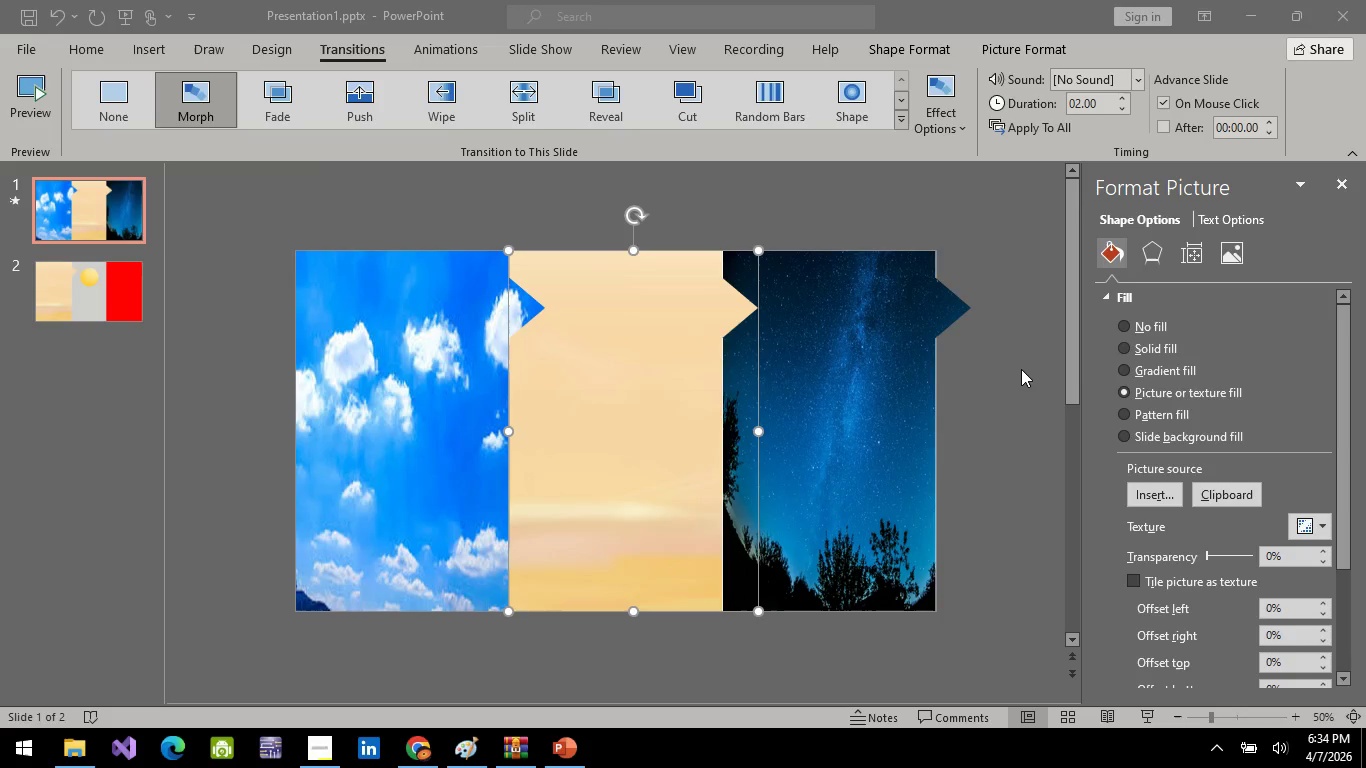 
key(Alt+Tab)
 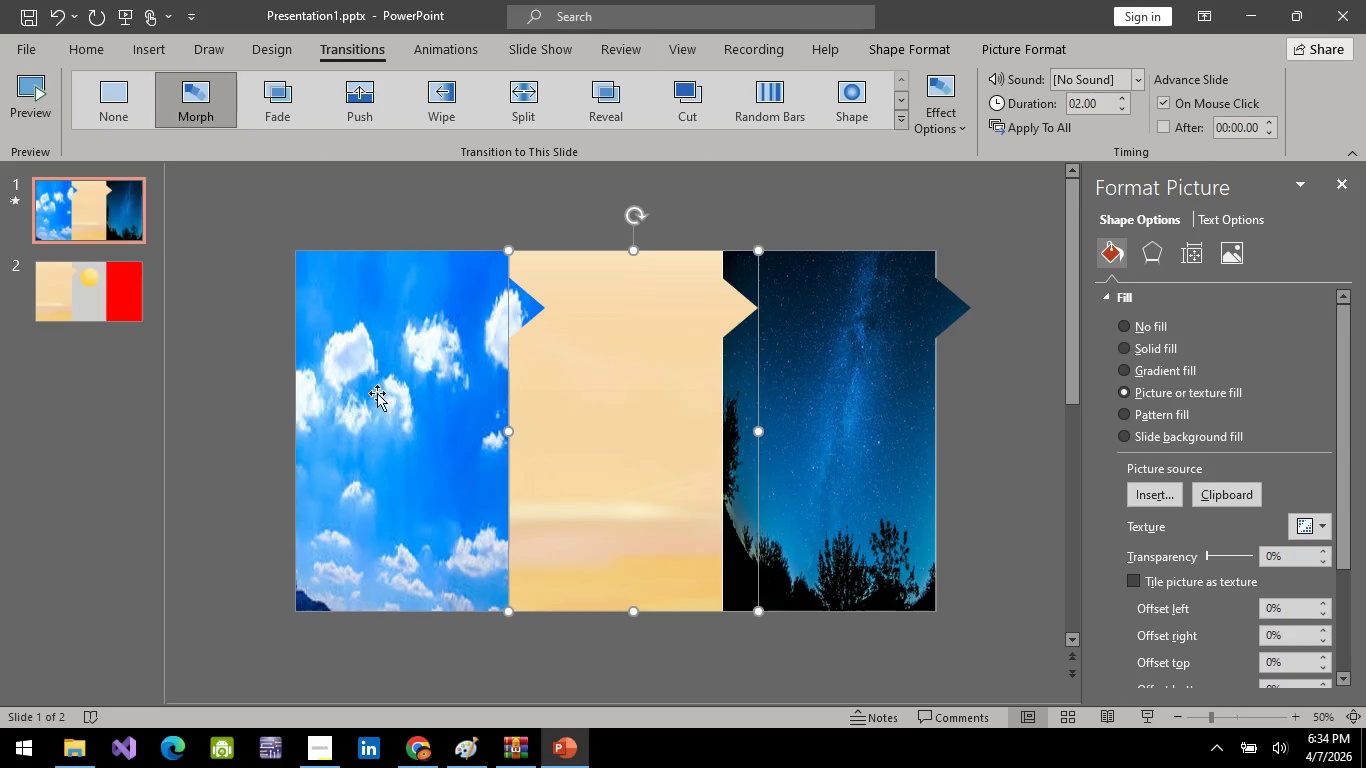 
left_click([466, 406])
 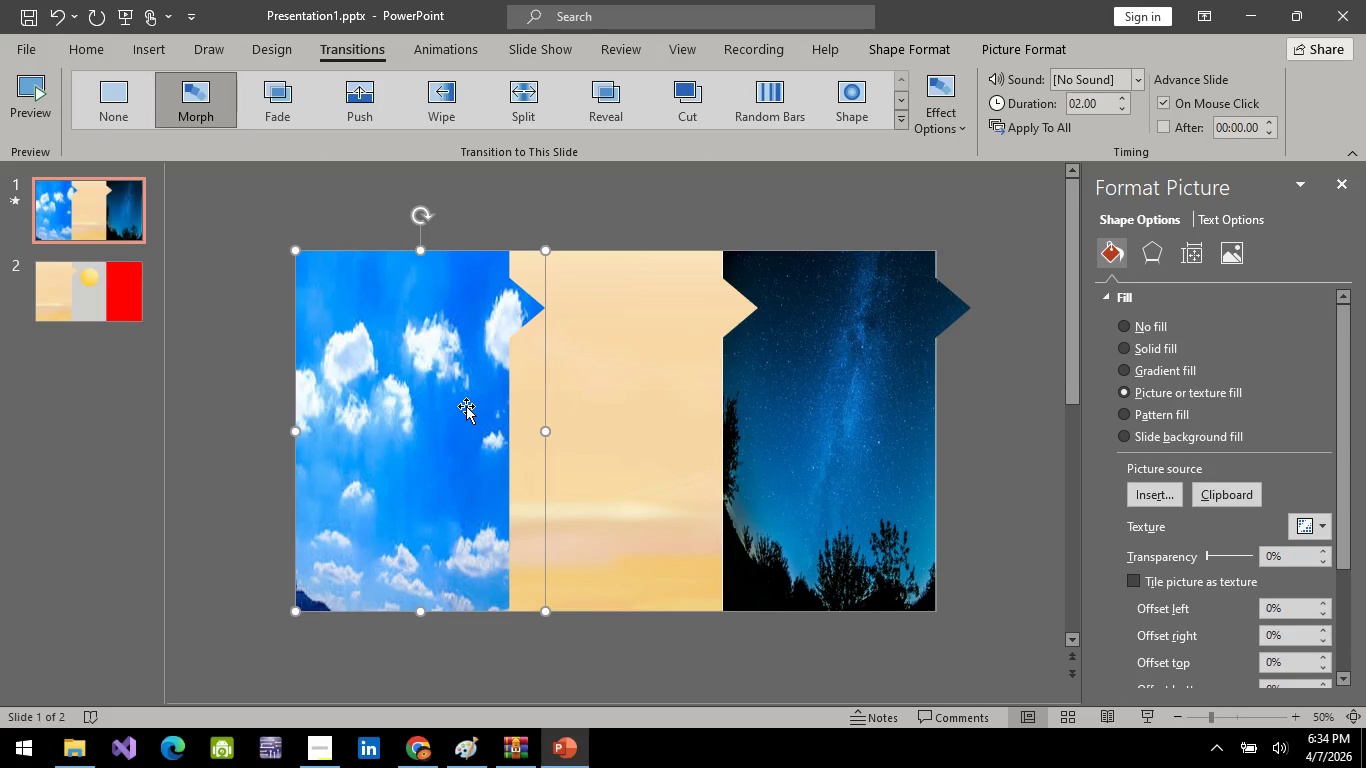 
key(Alt+AltLeft)
 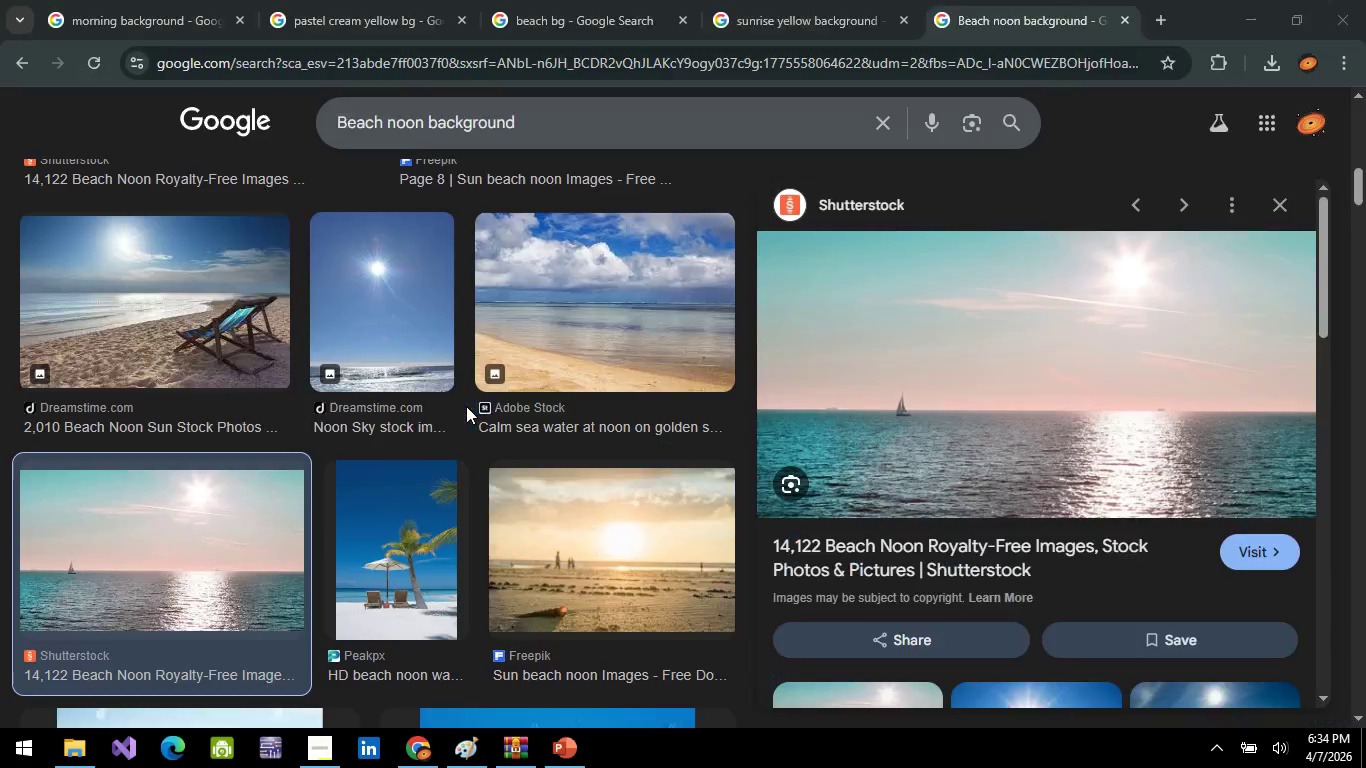 
key(Alt+Tab)
 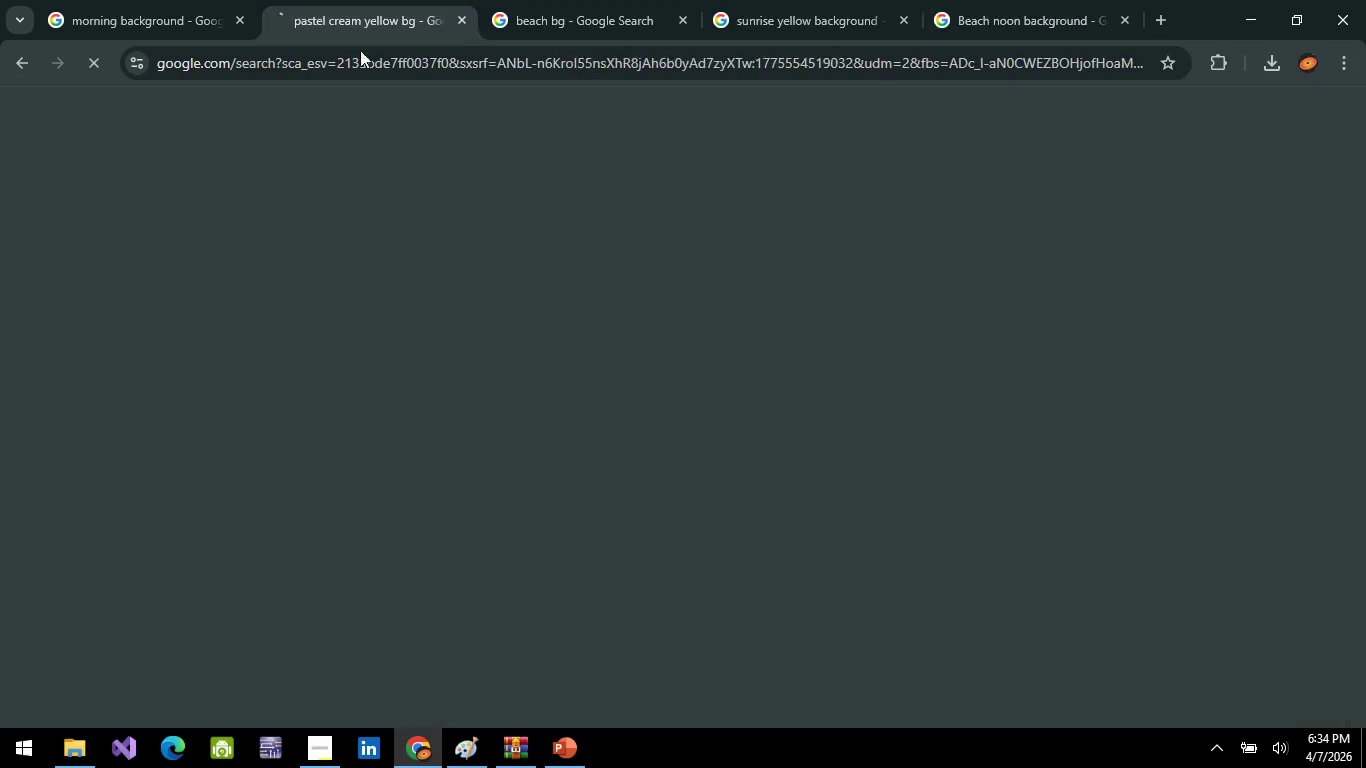 
double_click([350, 60])
 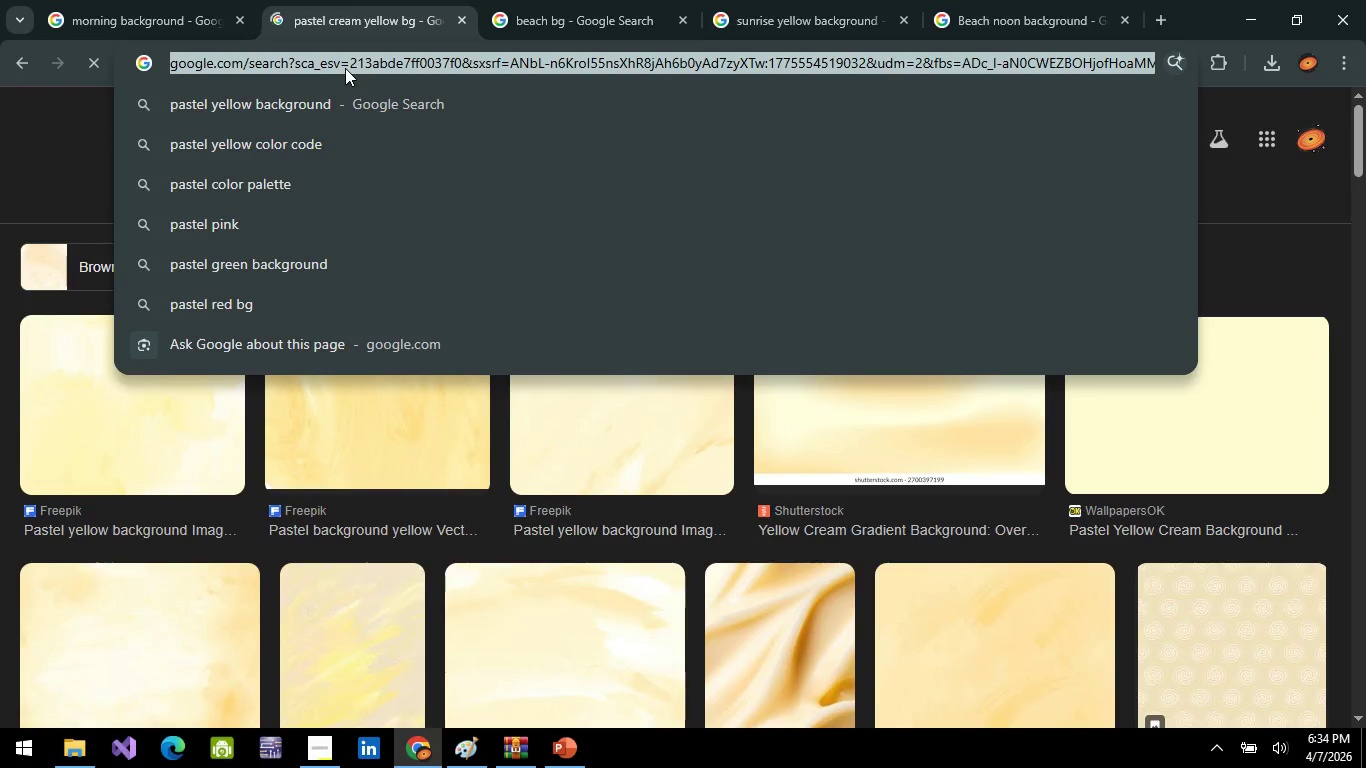 
type(morning background)
 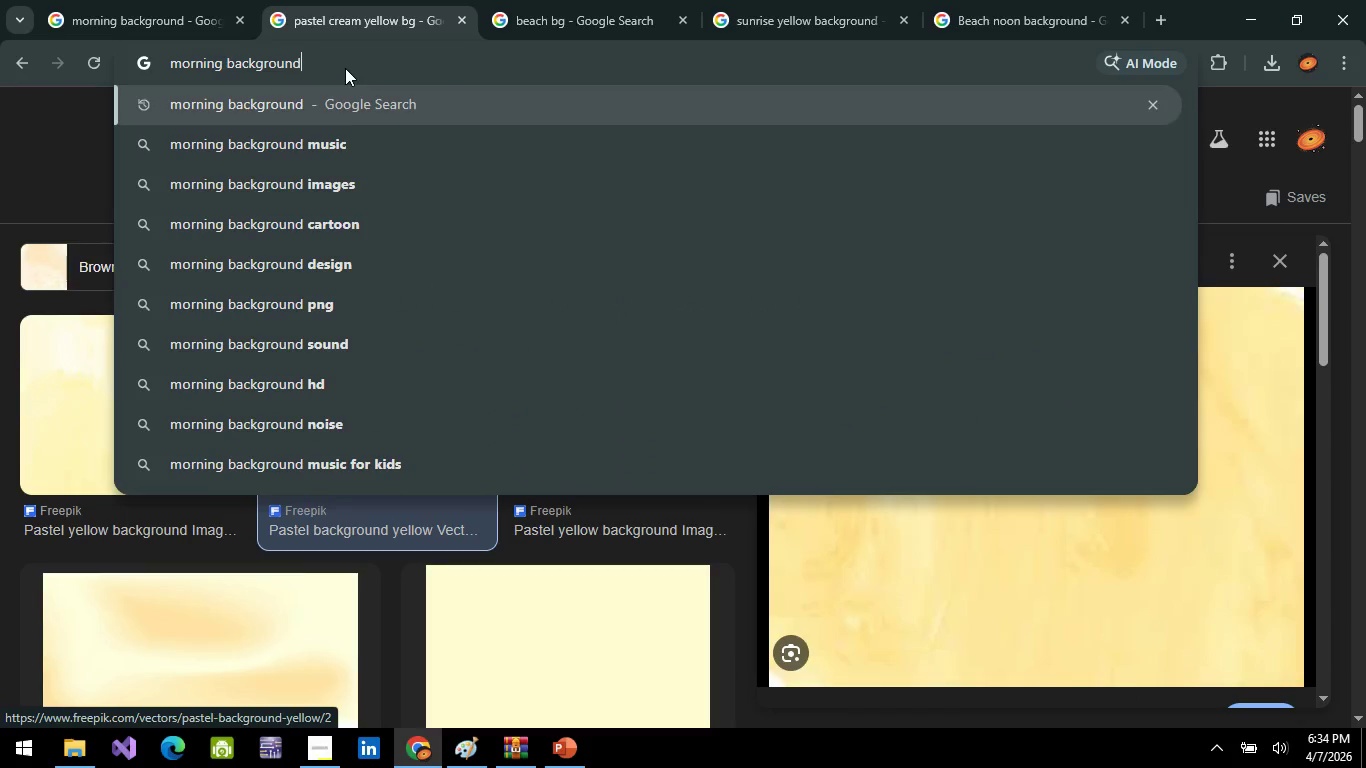 
key(Enter)
 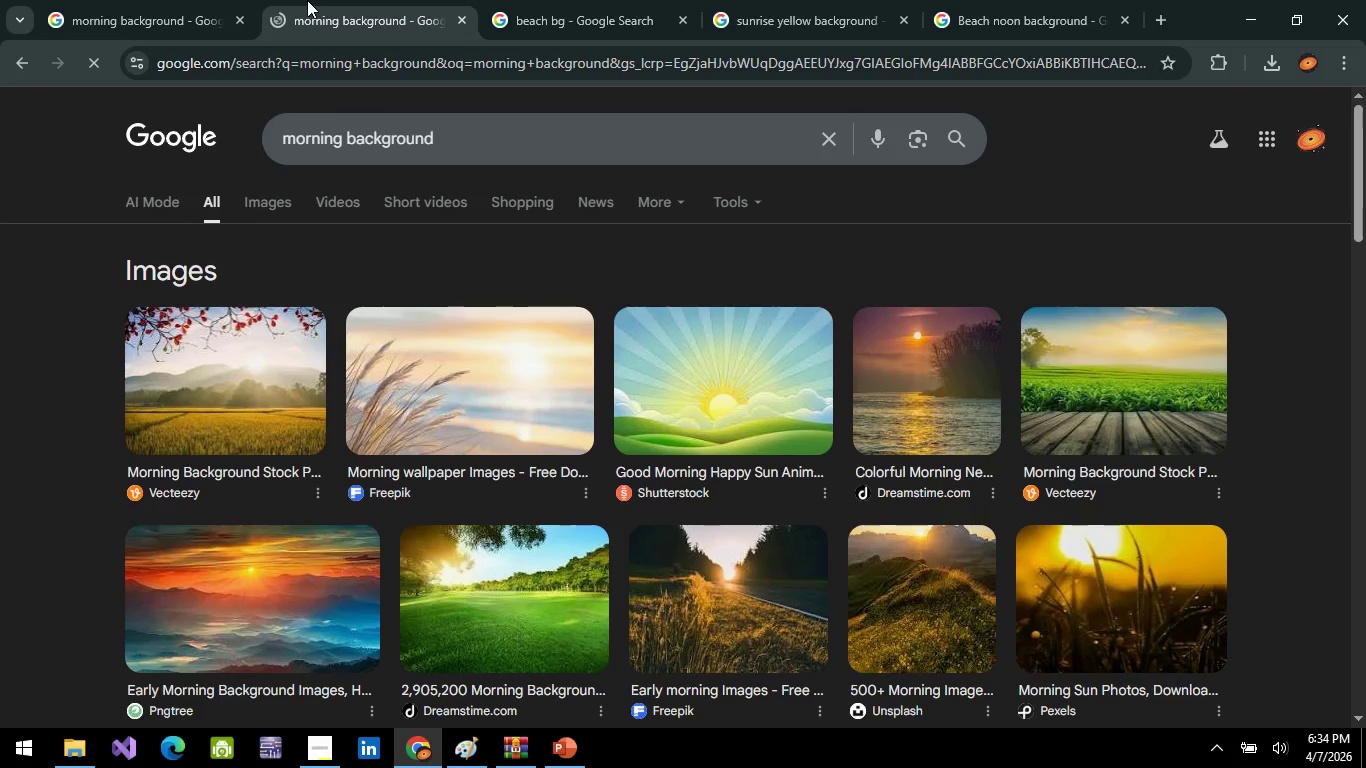 
left_click([455, 141])
 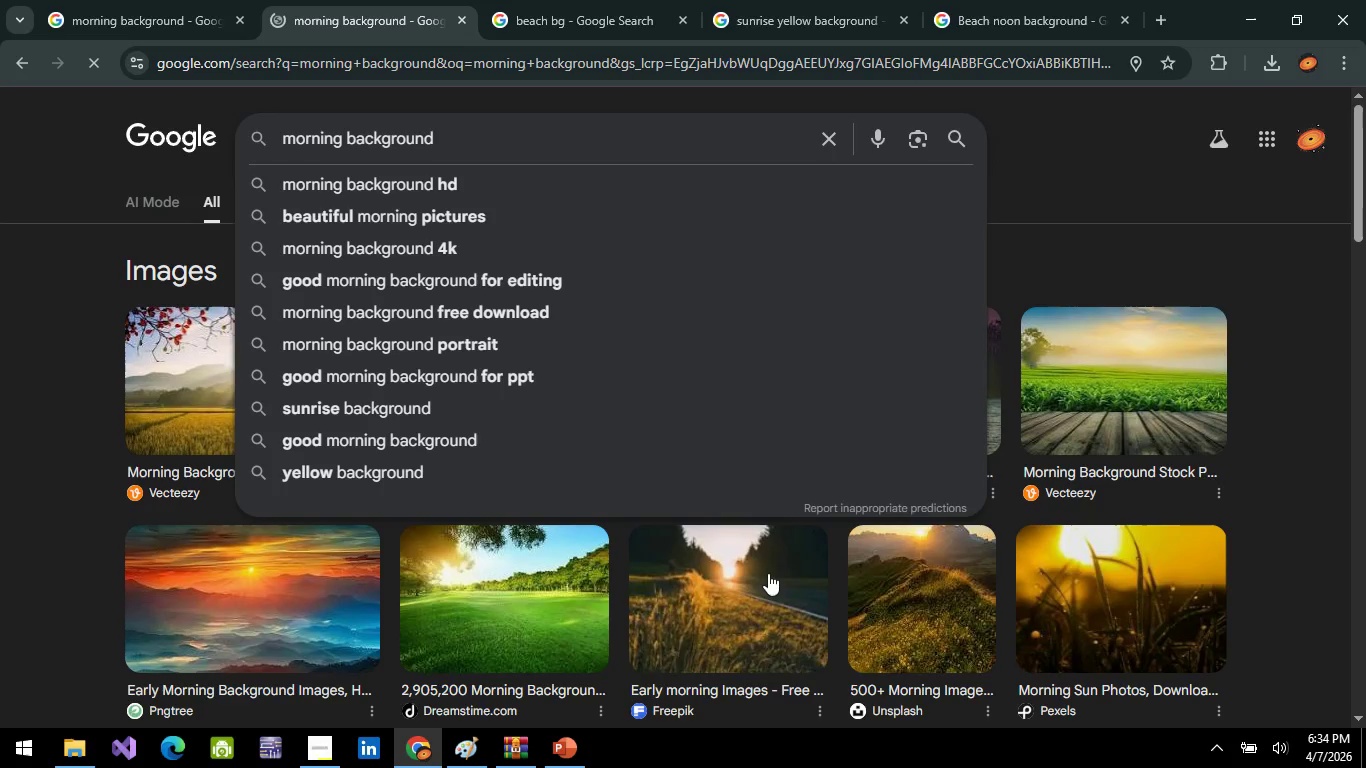 
left_click([1283, 535])
 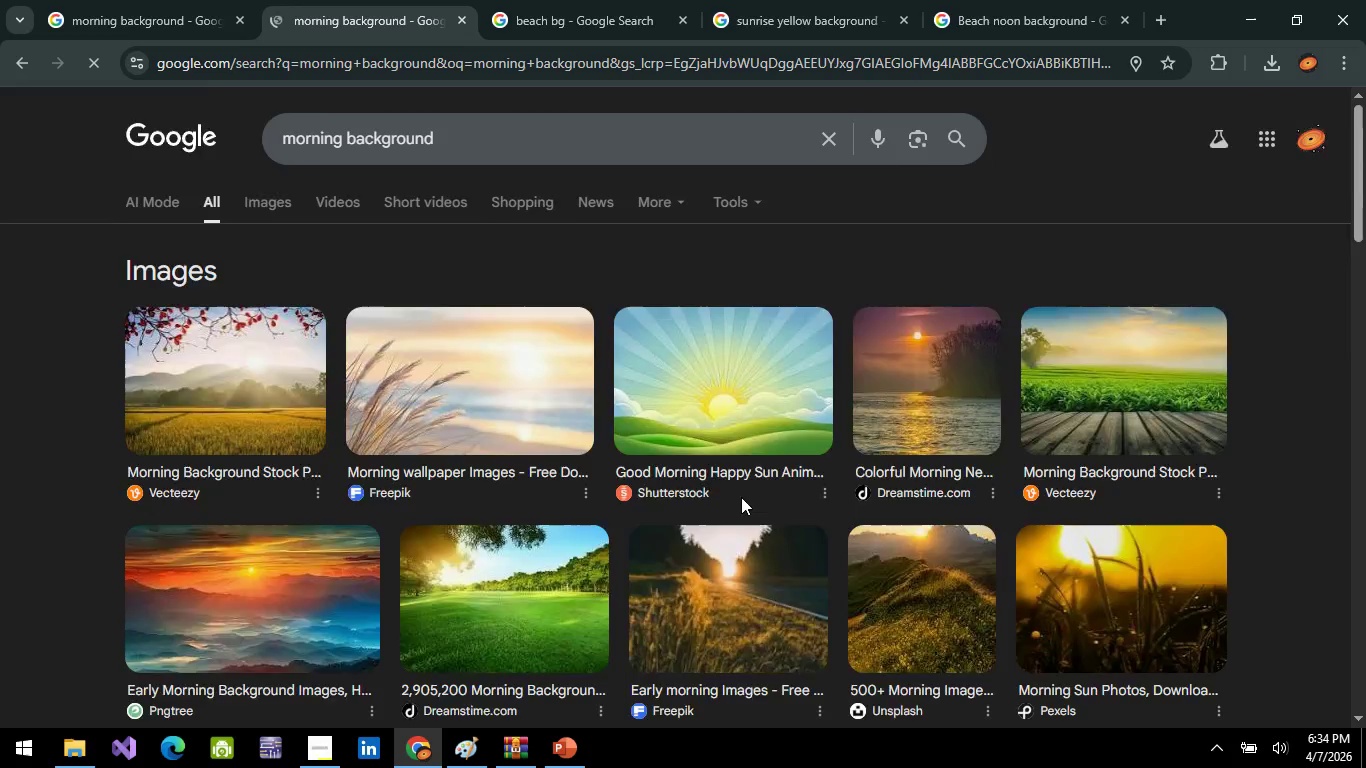 
scroll: coordinate [728, 473], scroll_direction: down, amount: 3.0
 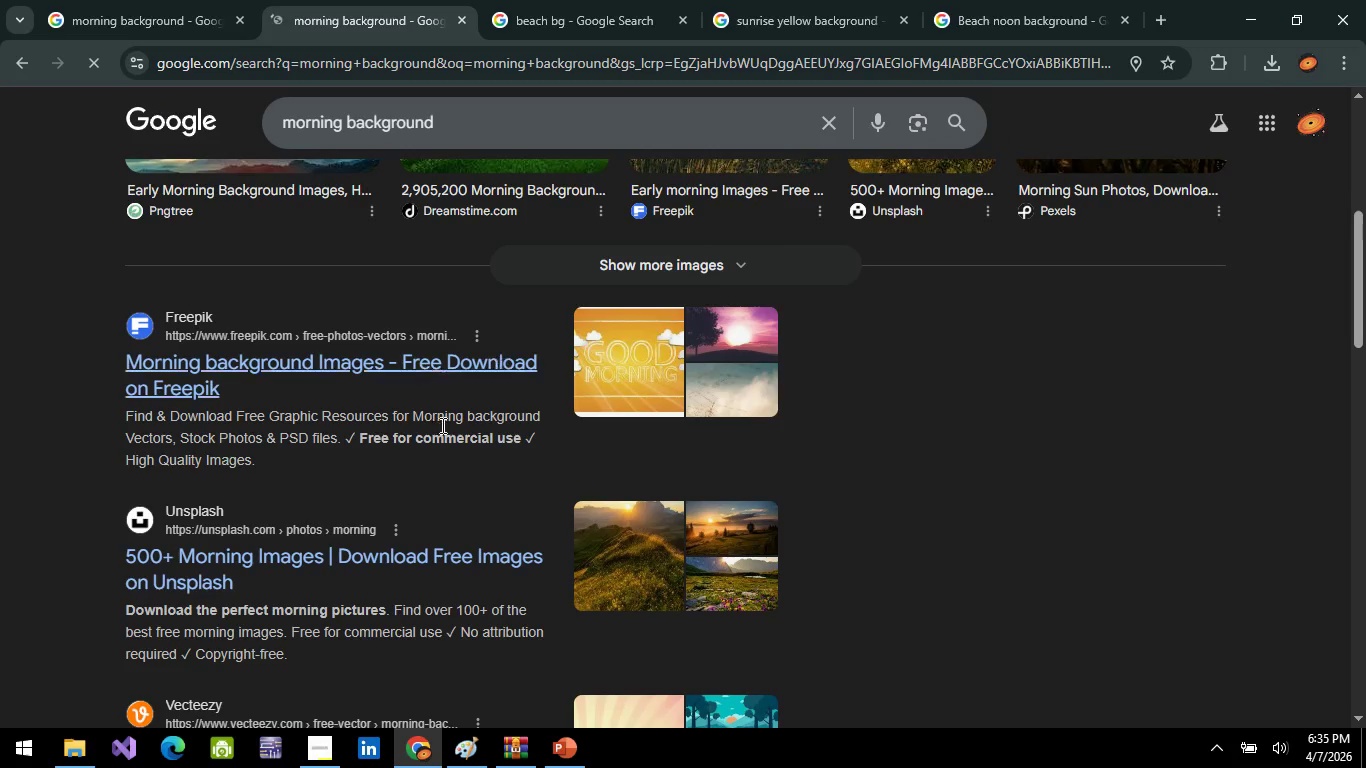 
scroll: coordinate [450, 435], scroll_direction: up, amount: 3.0
 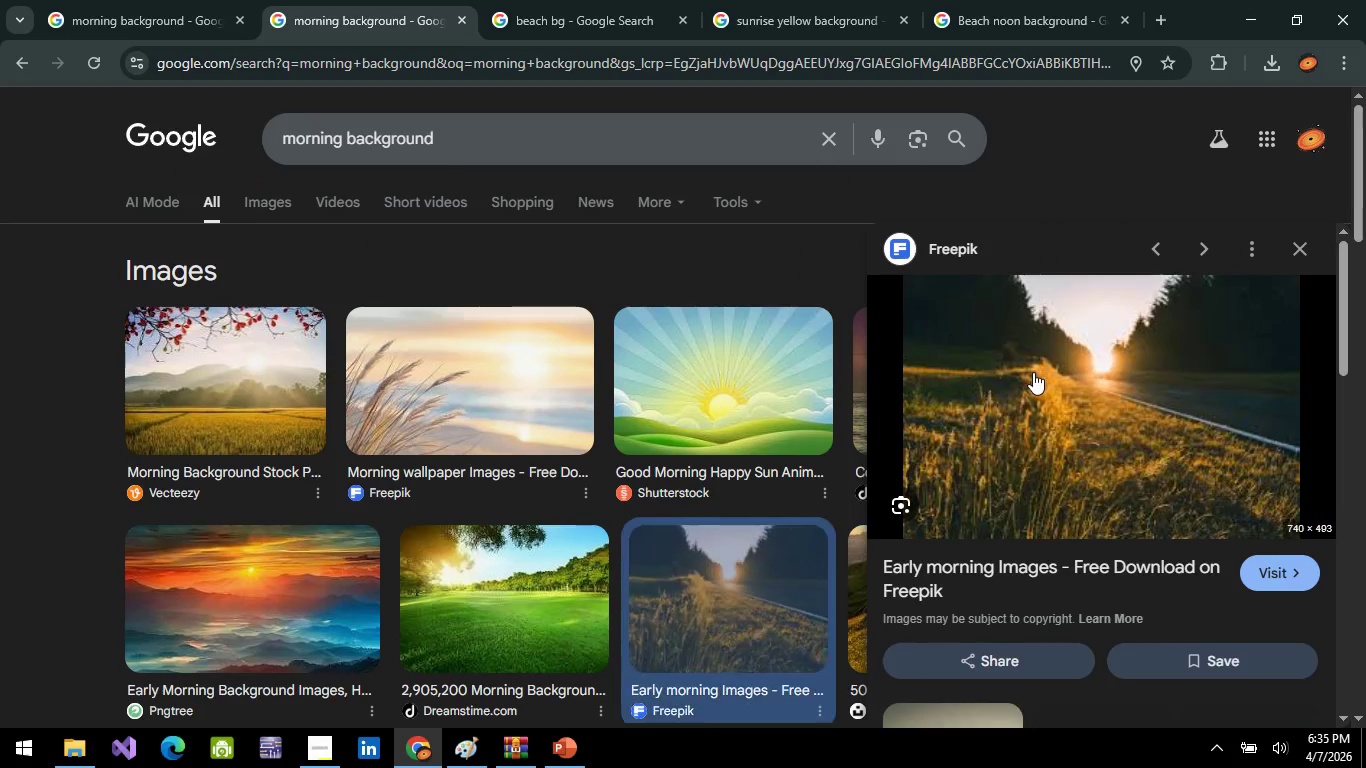 
wait(8.91)
 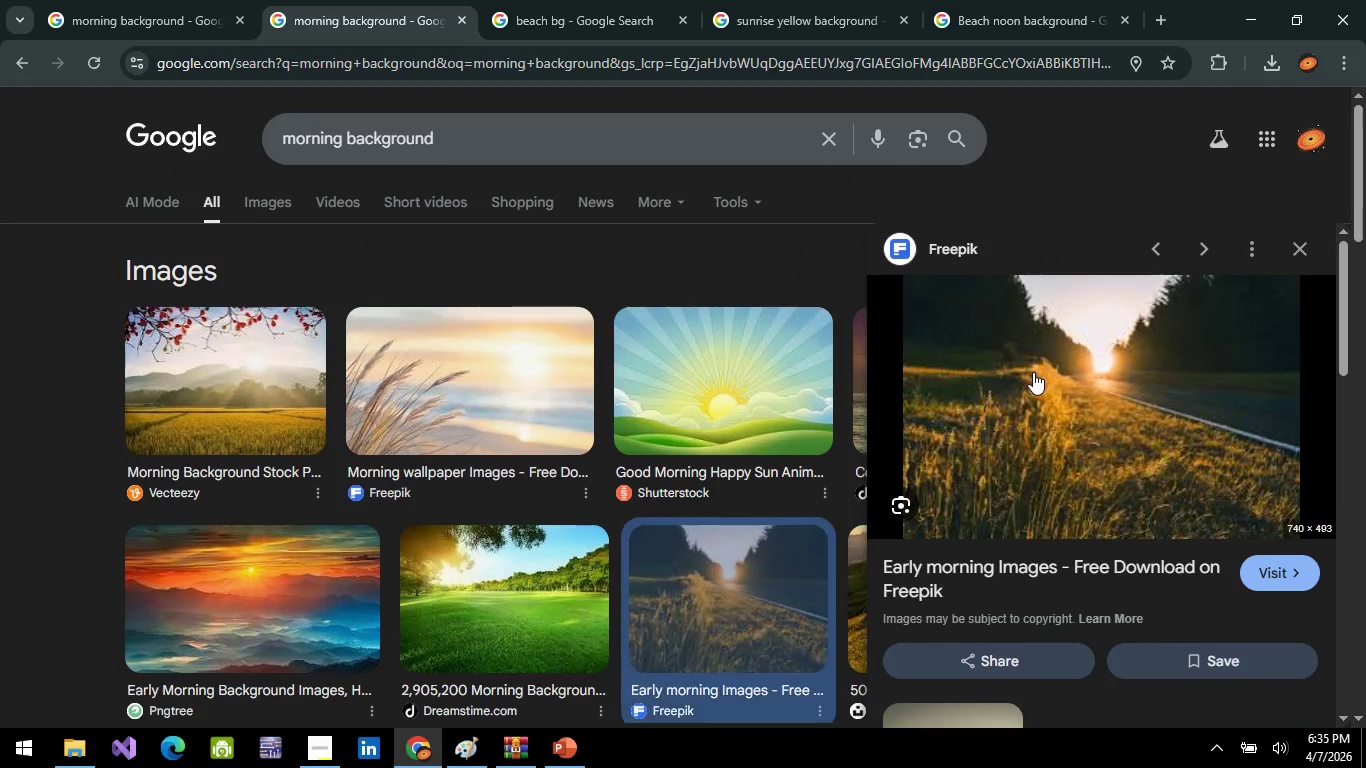 
right_click([1037, 384])
 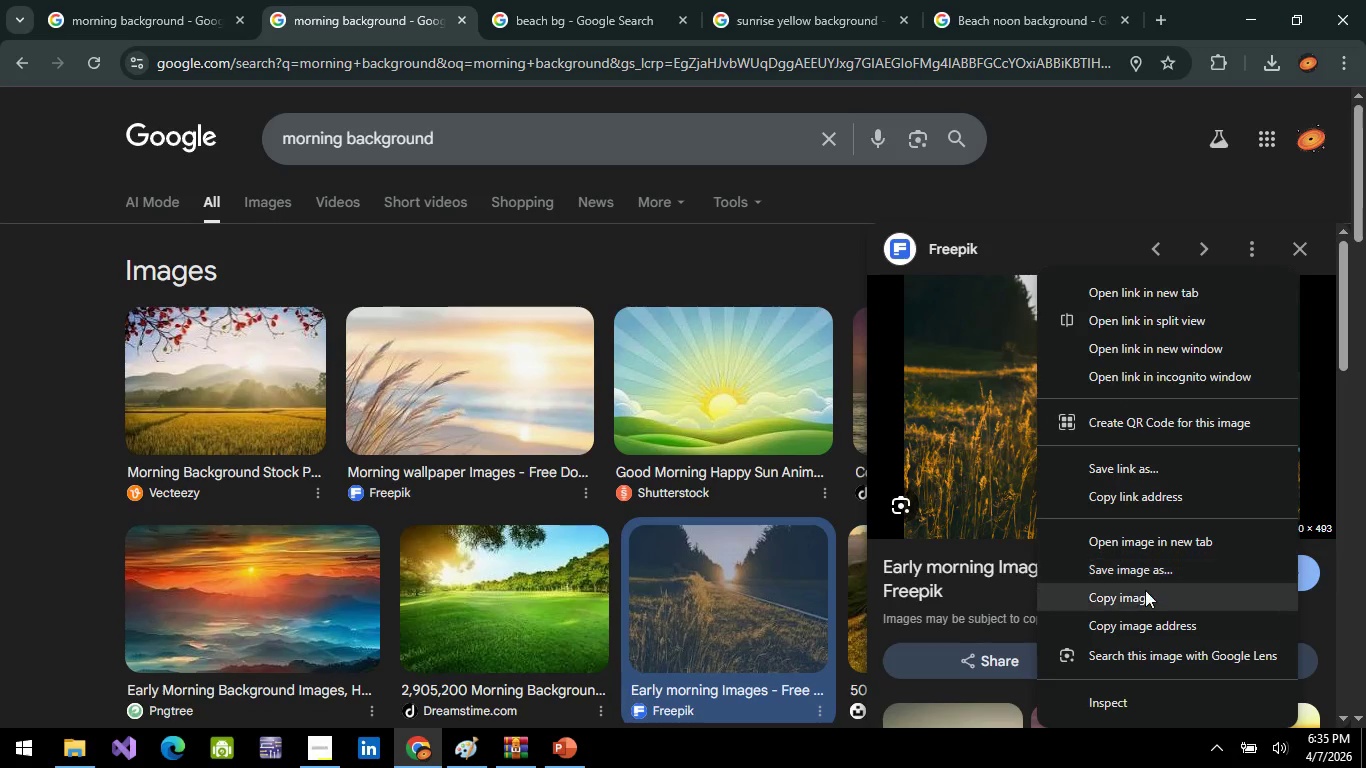 
left_click([1145, 591])
 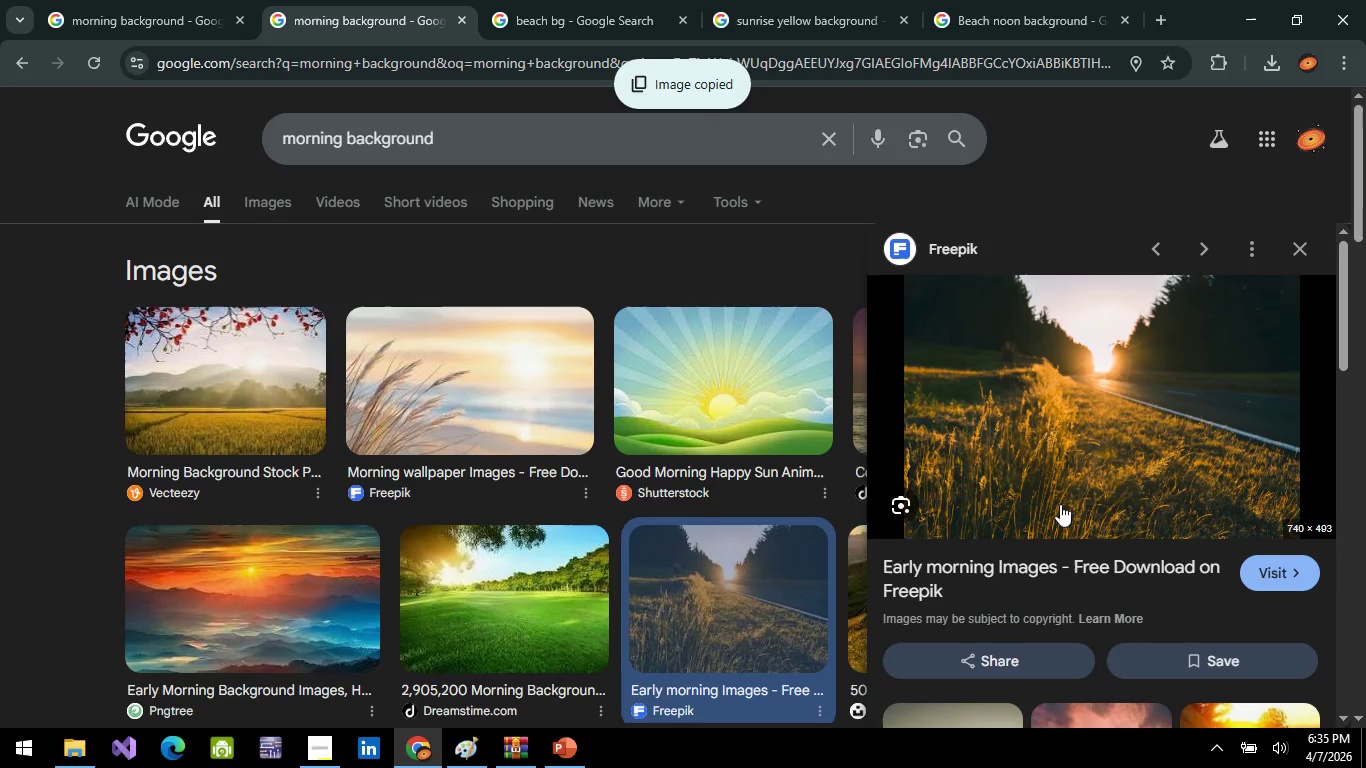 
key(Alt+AltLeft)
 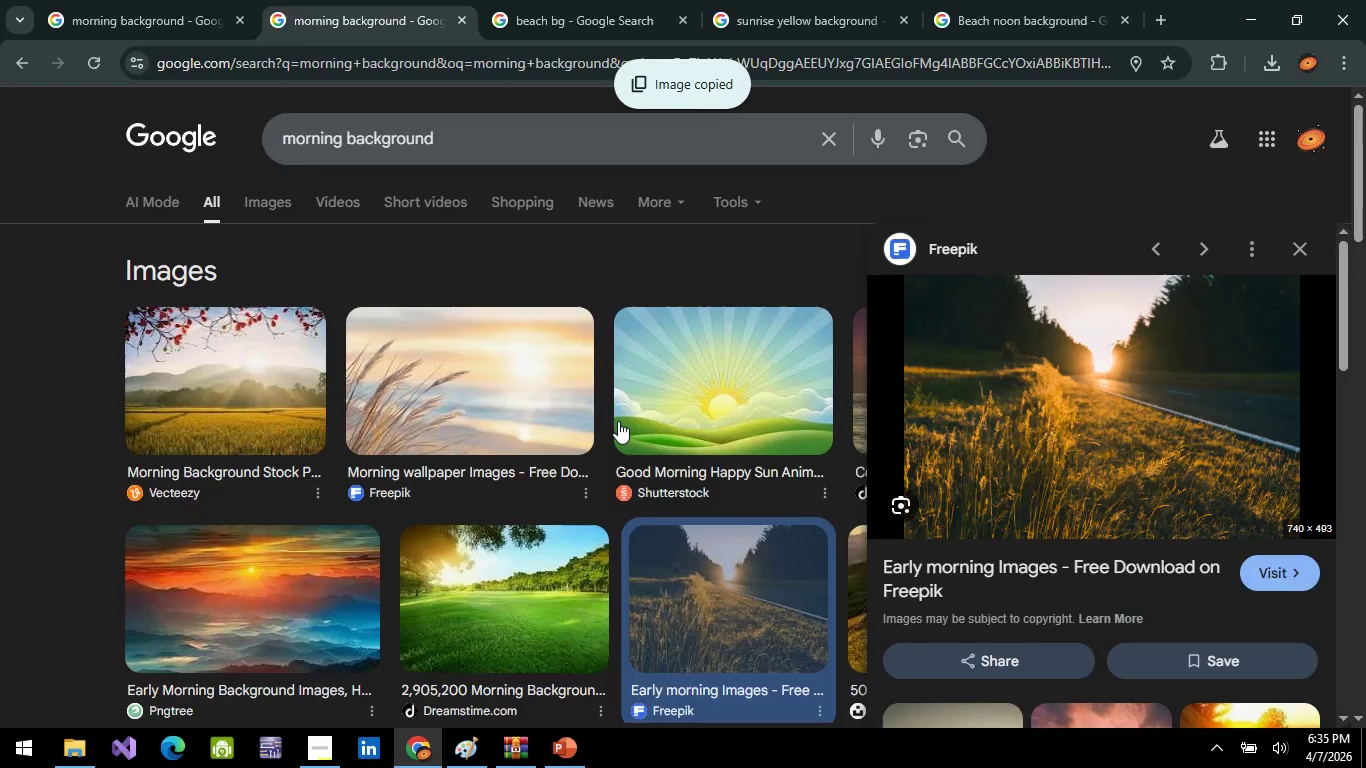 
key(Alt+Tab)
 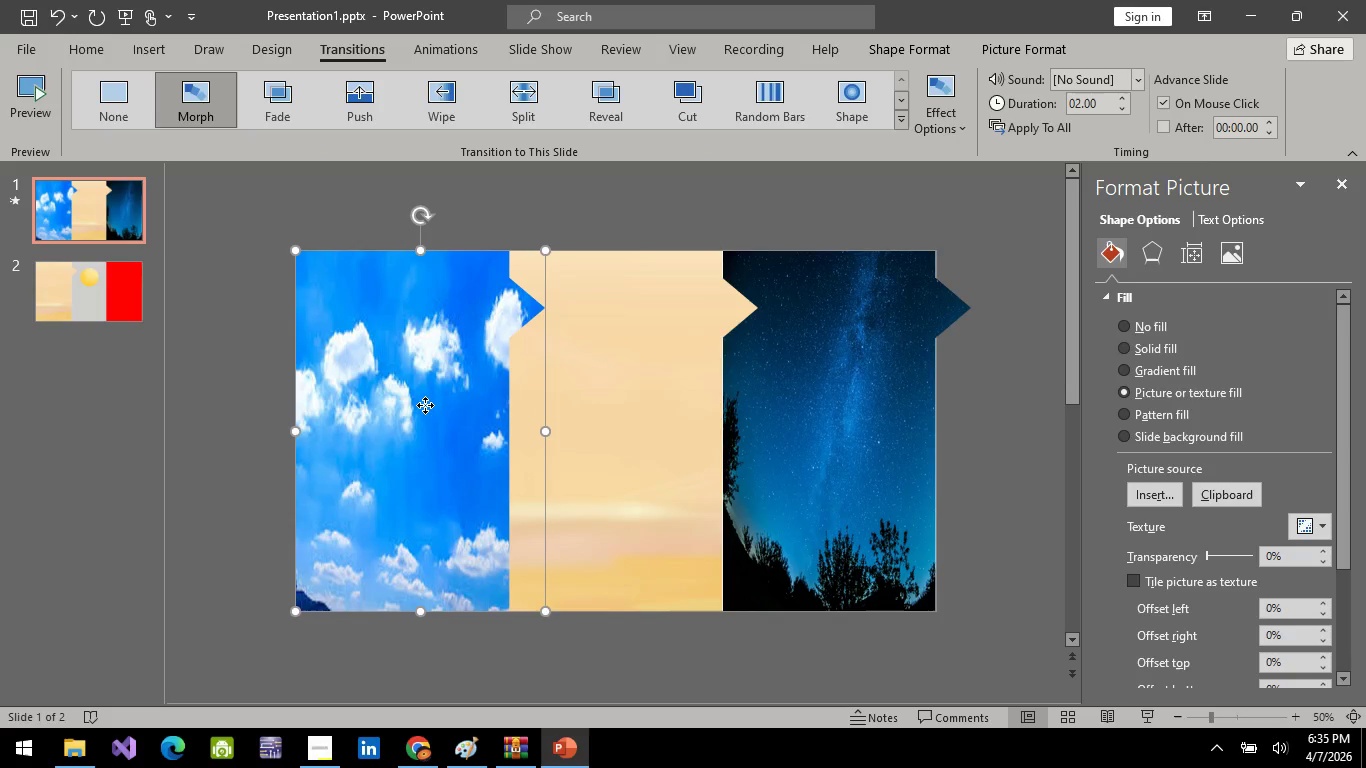 
left_click([425, 405])
 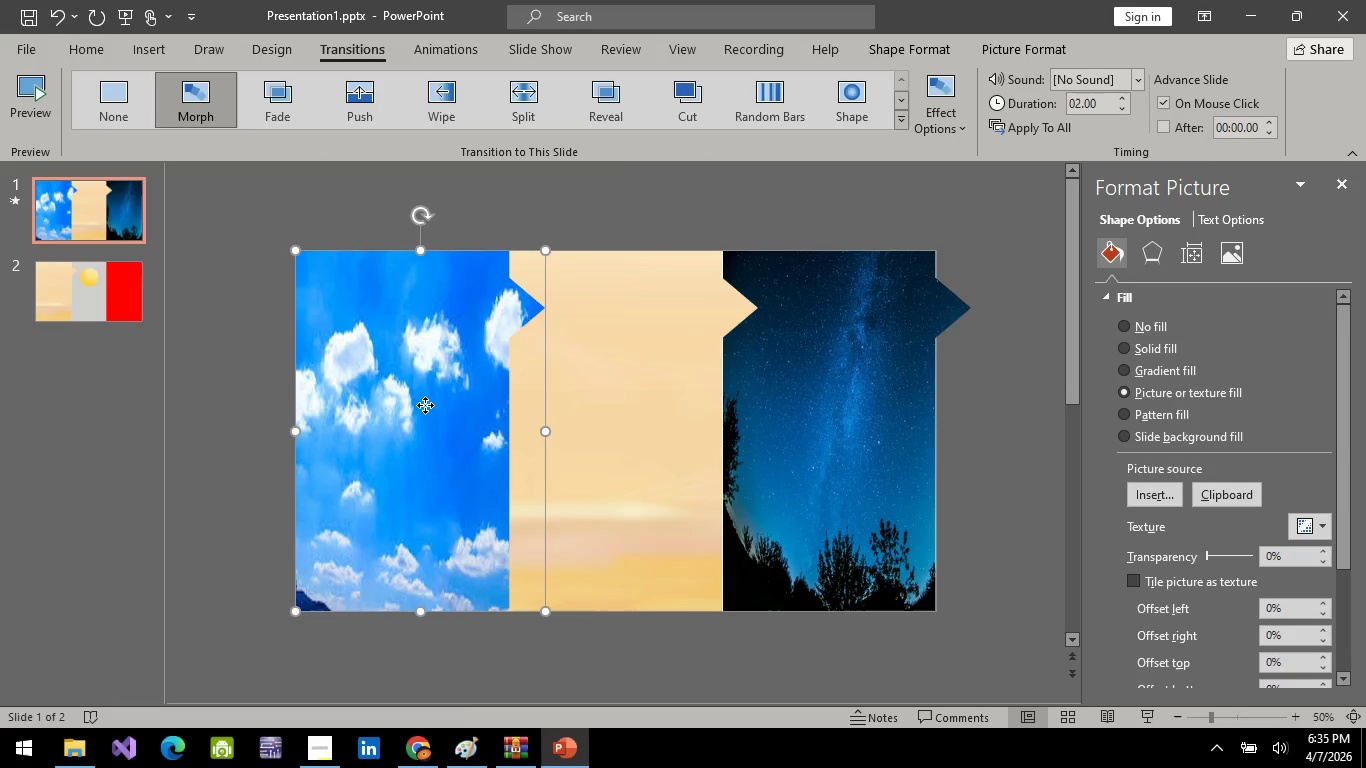 
right_click([425, 405])
 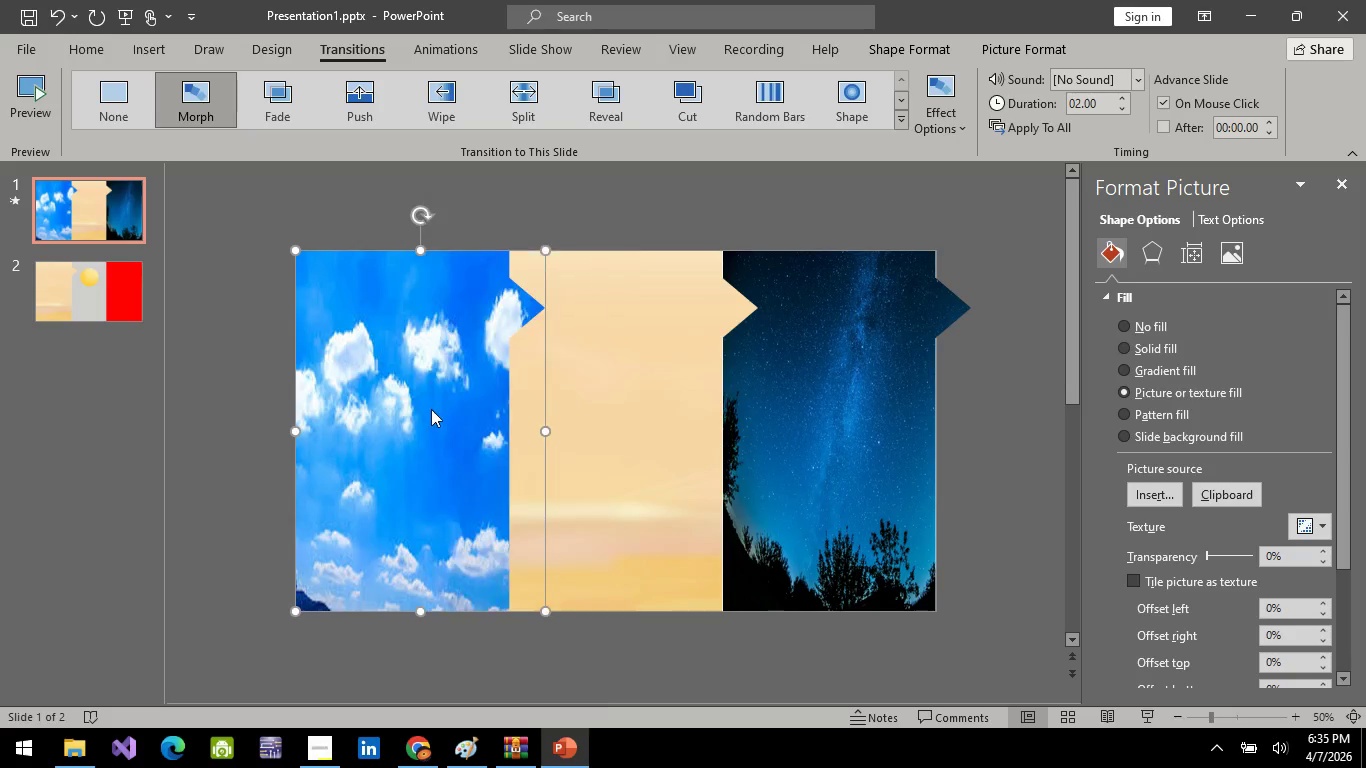 
key(Alt+AltLeft)
 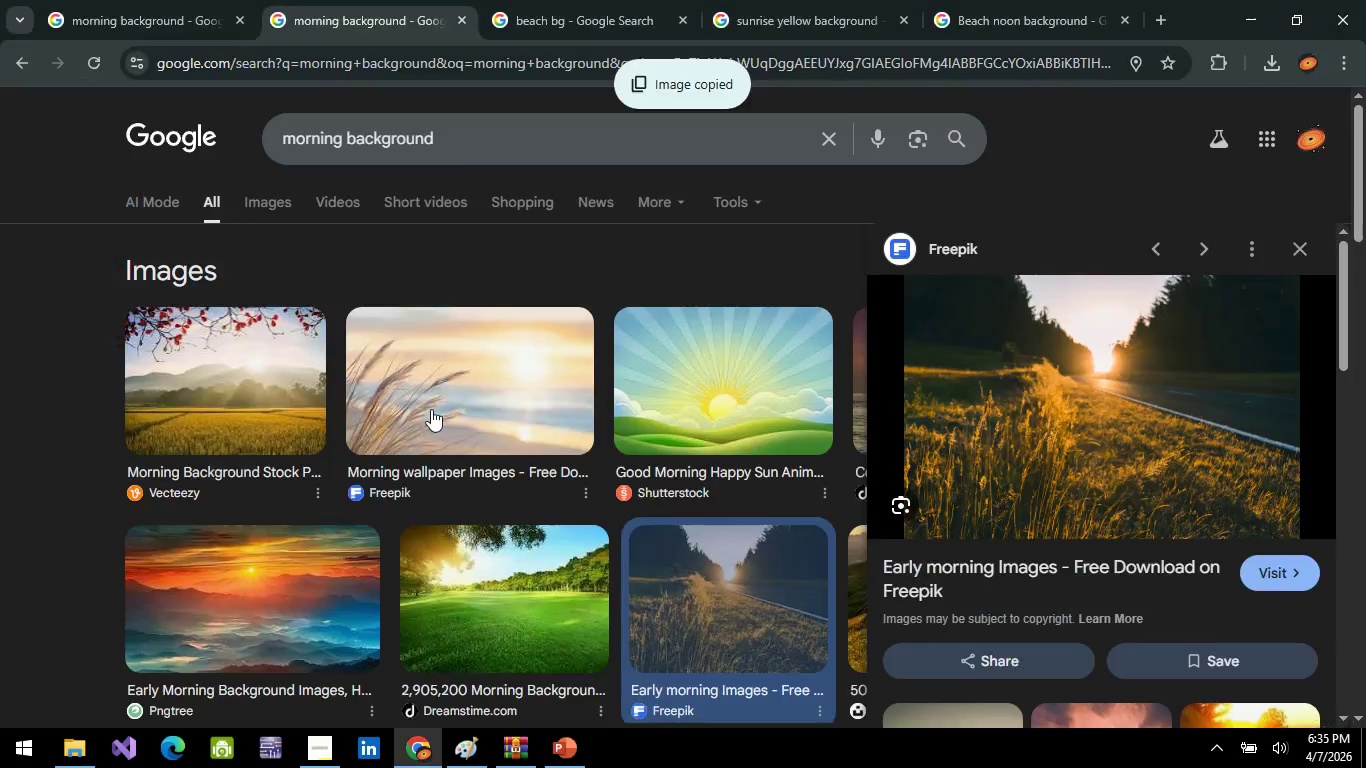 
key(Alt+Tab)
 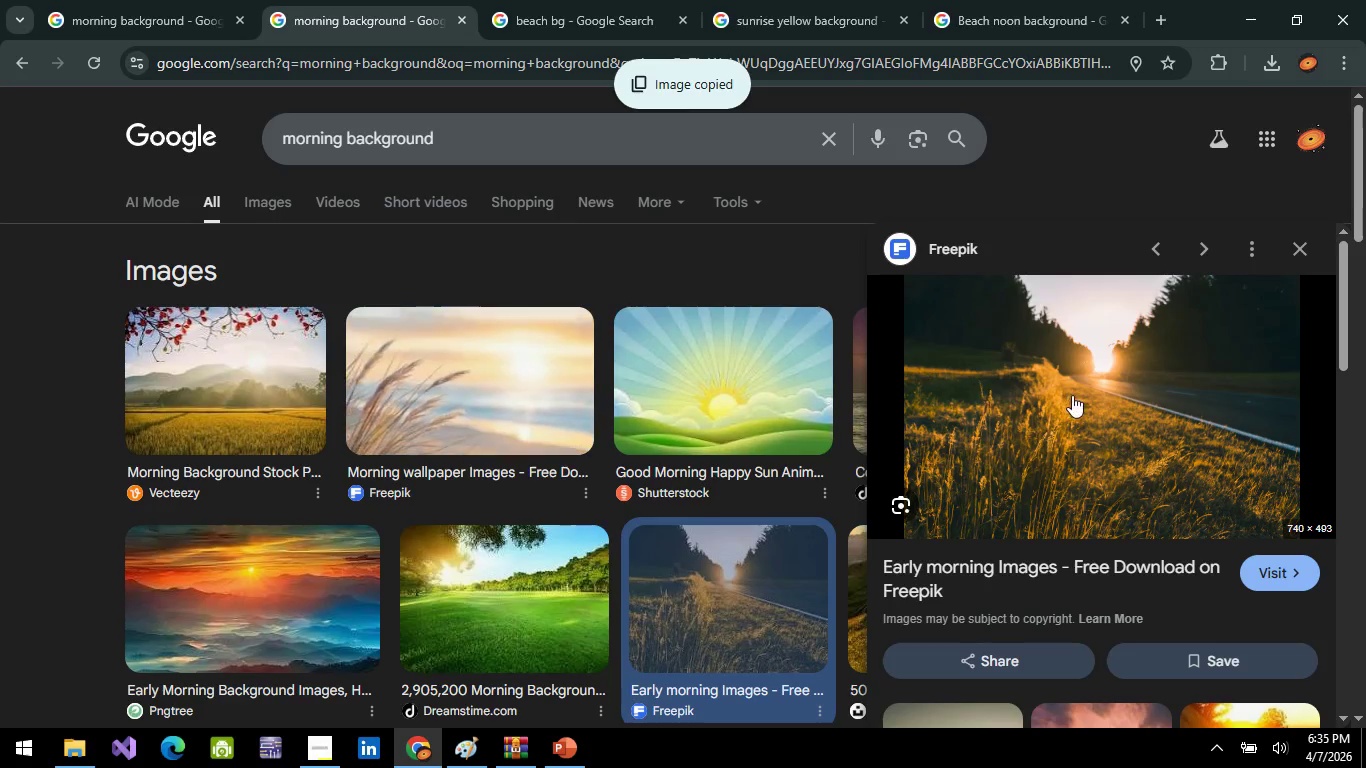 
right_click([1072, 395])
 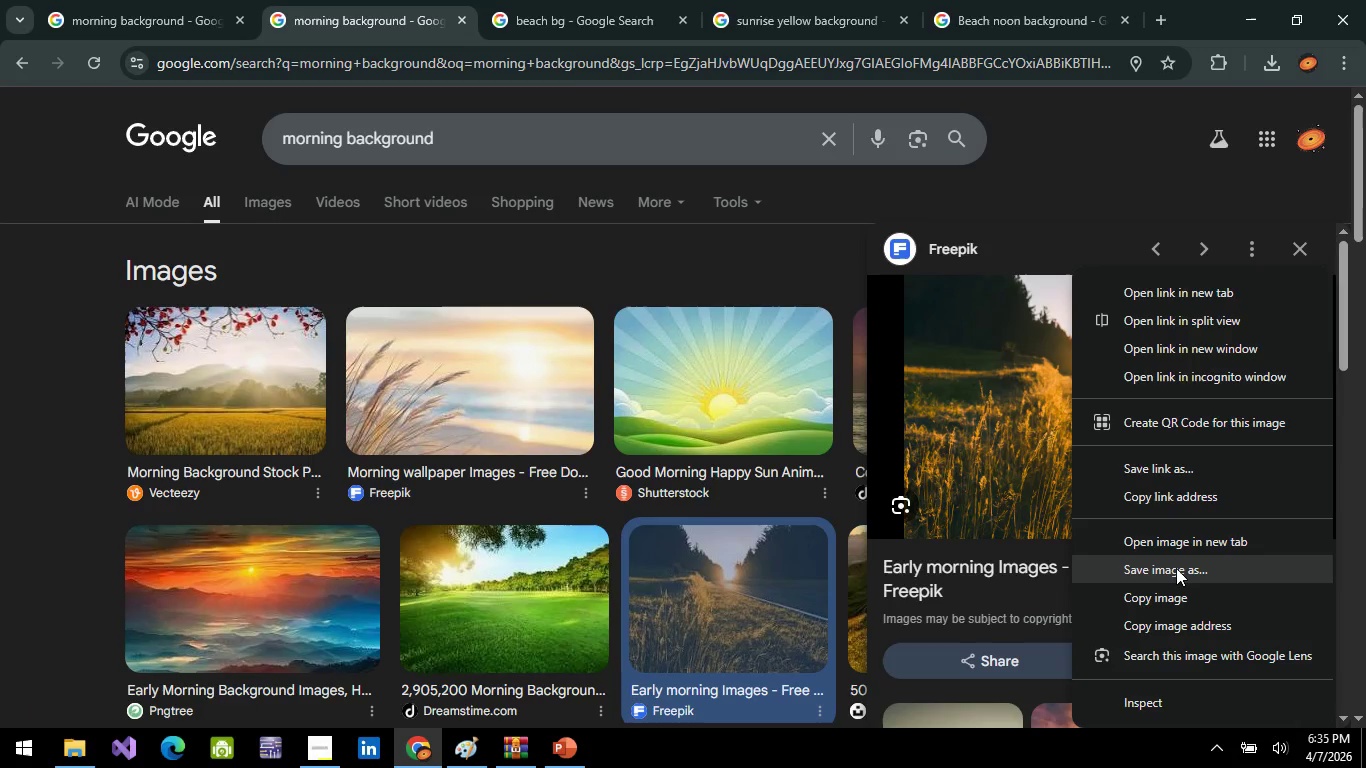 
left_click([1176, 568])
 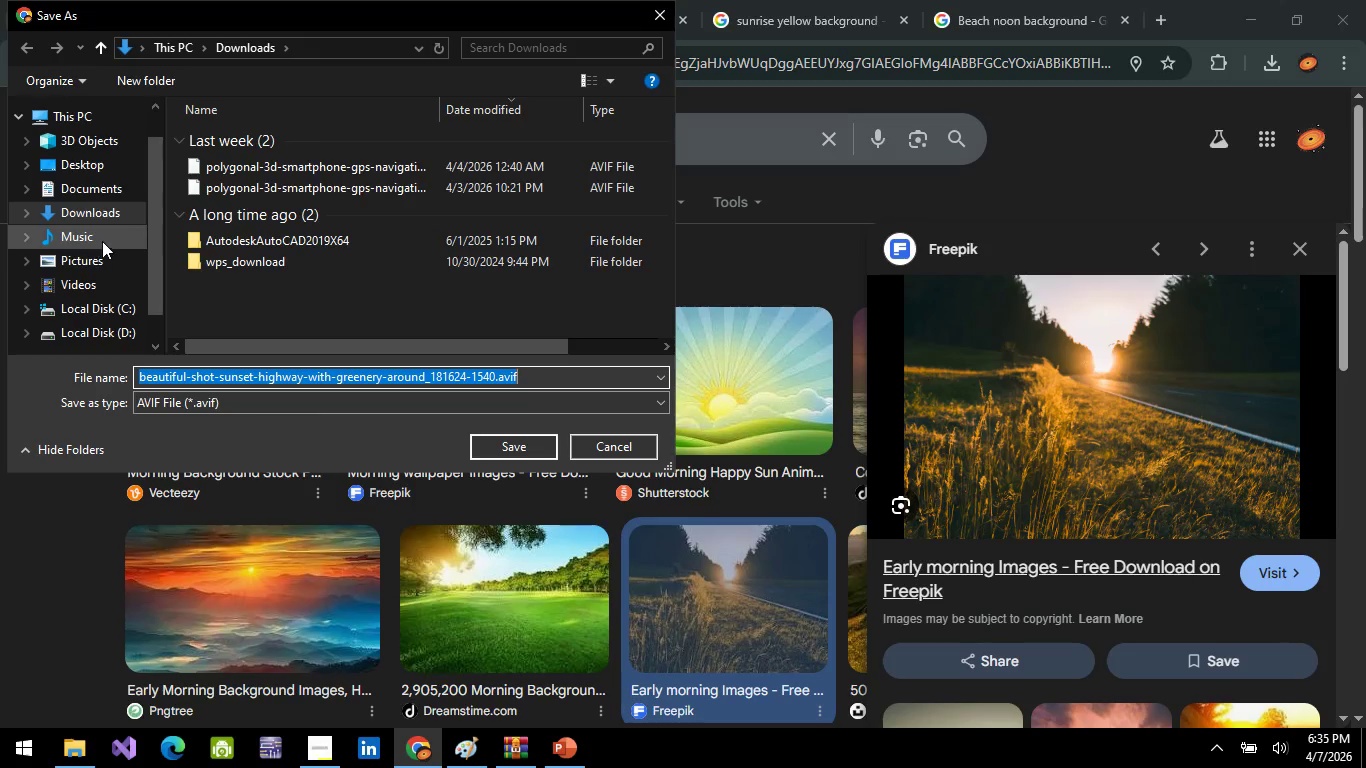 
key(Alt+AltLeft)
 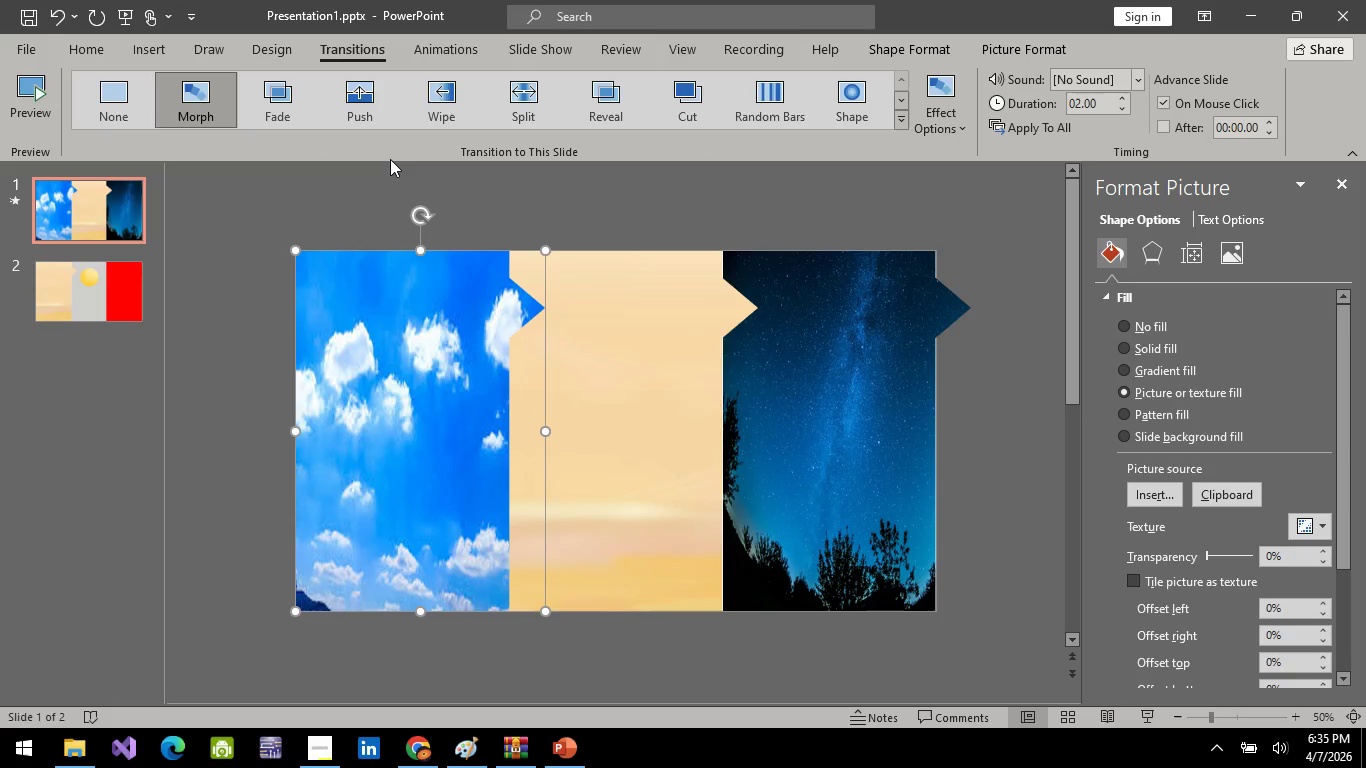 
key(Alt+Tab)
 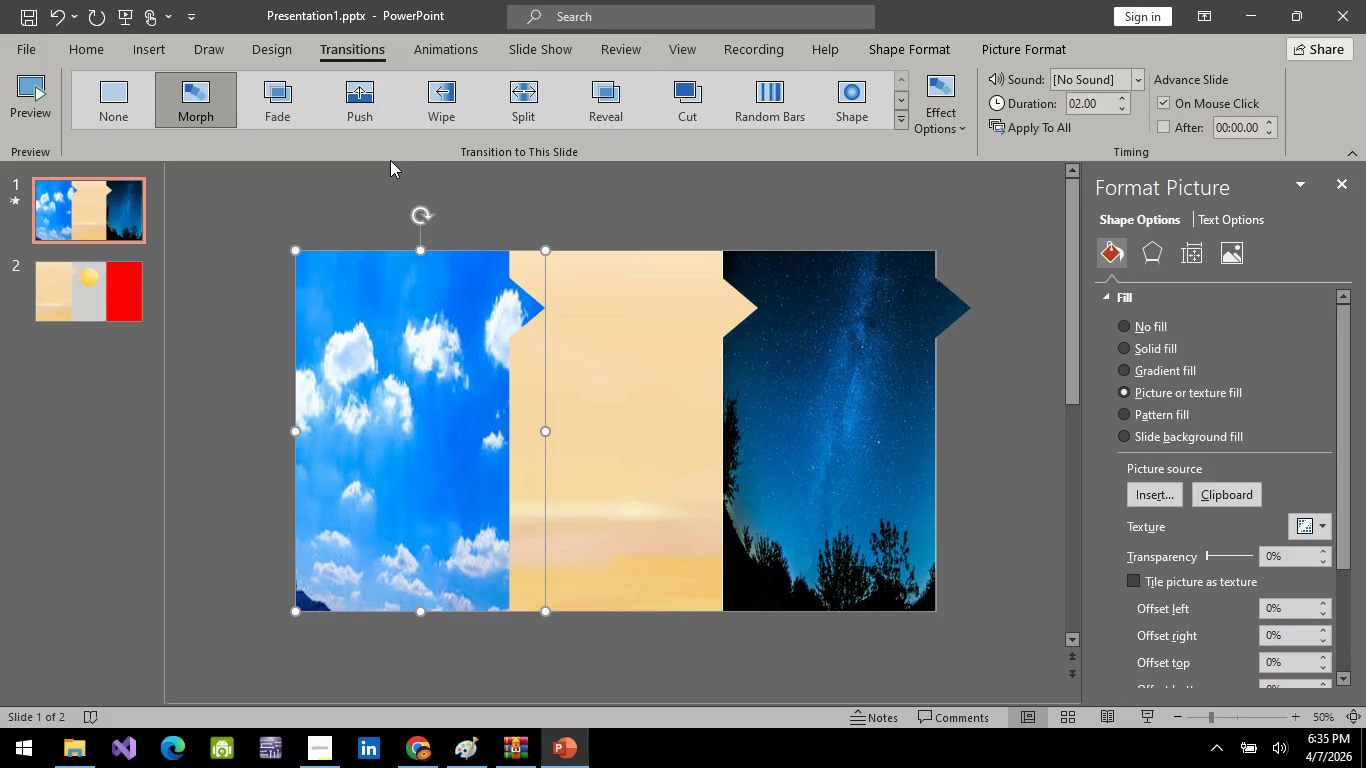 
key(Alt+AltLeft)
 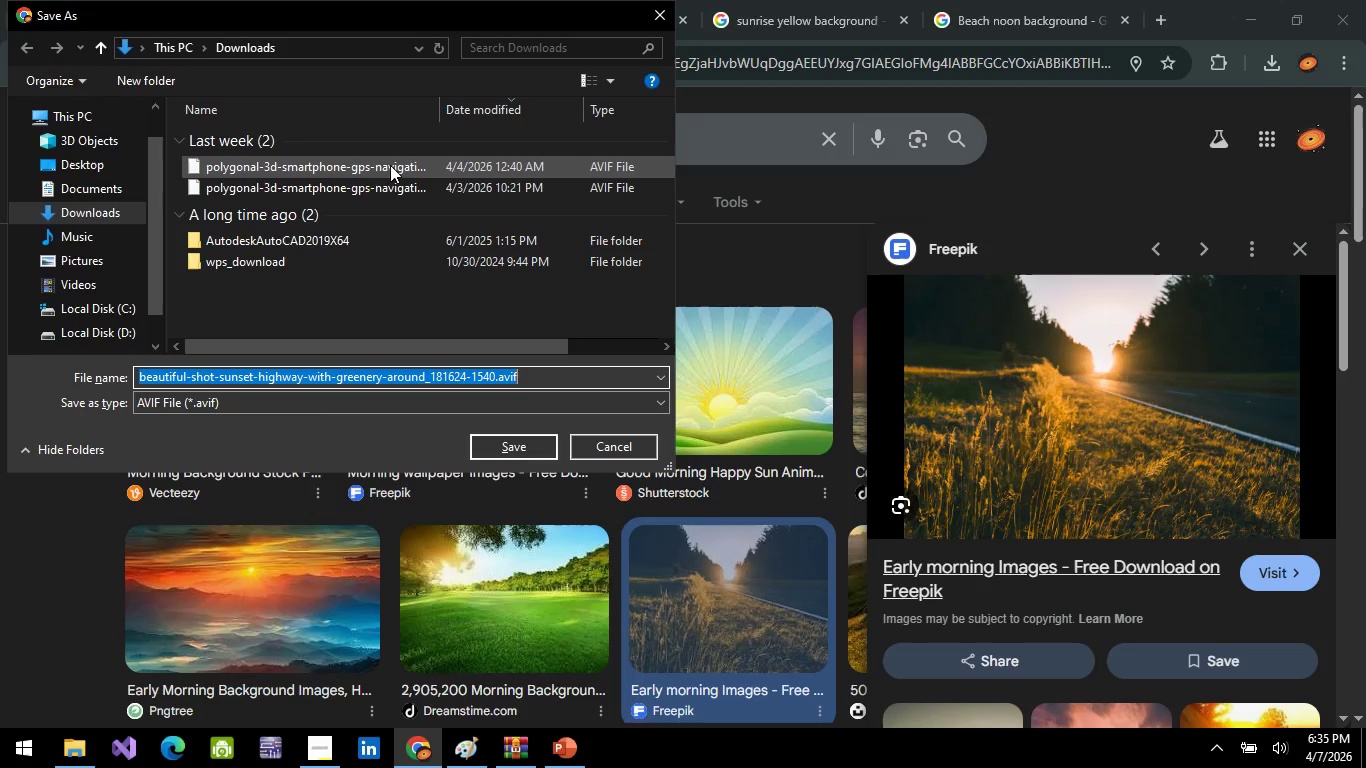 
key(Alt+Tab)
 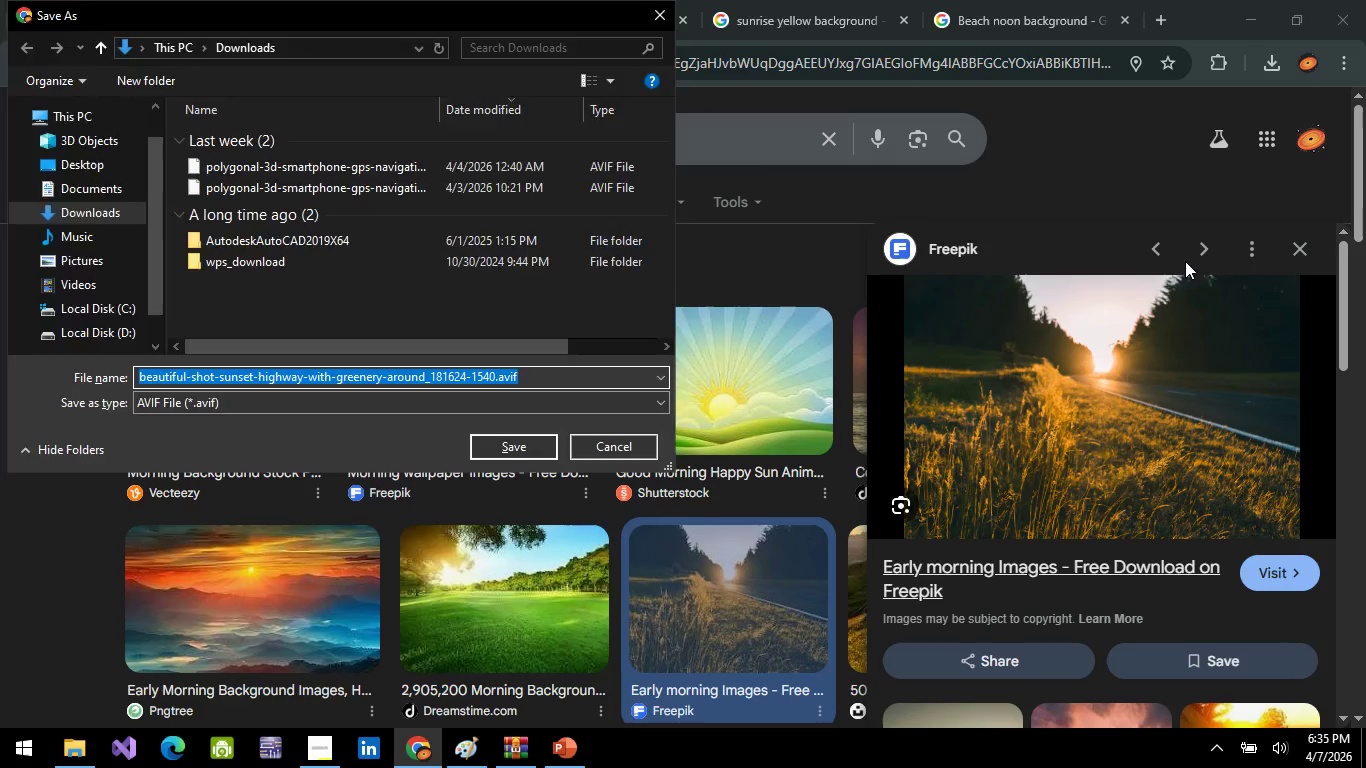 
key(Escape)
 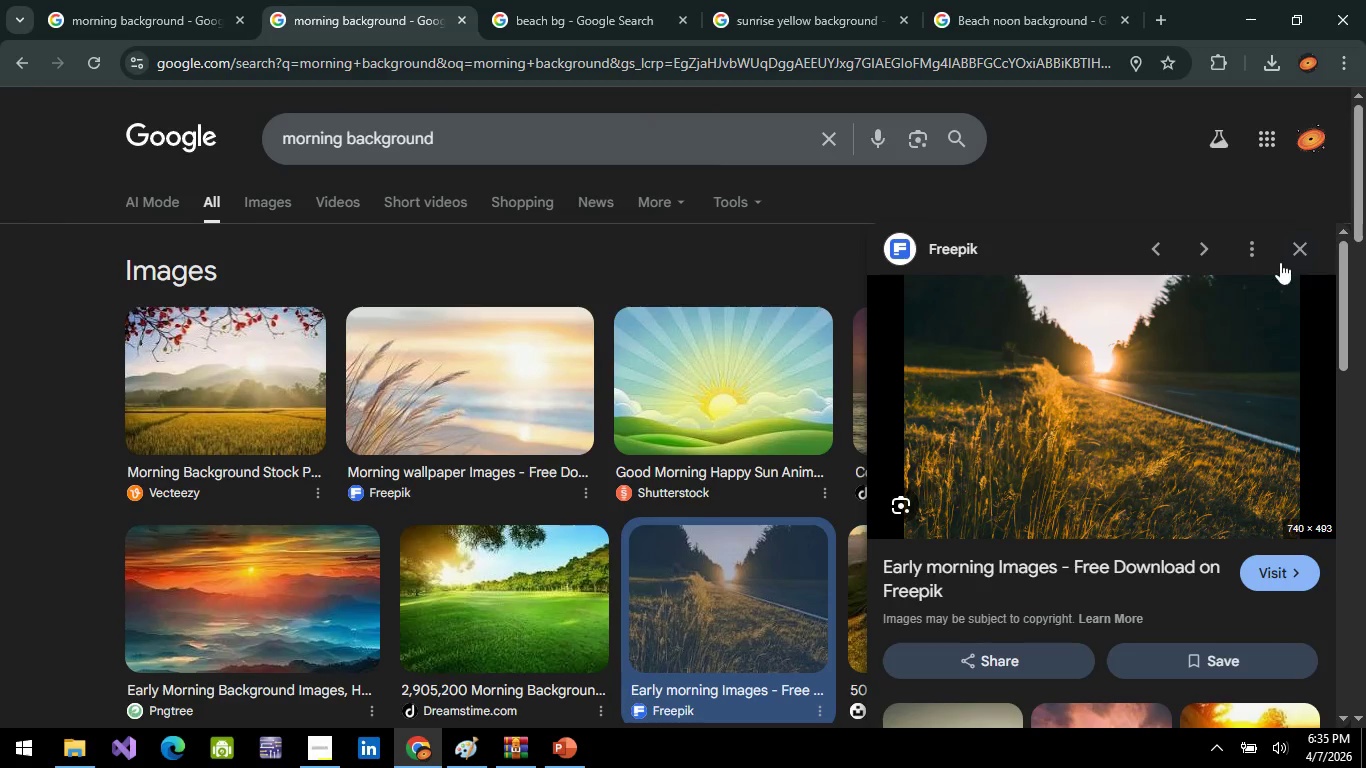 
left_click([1105, 346])
 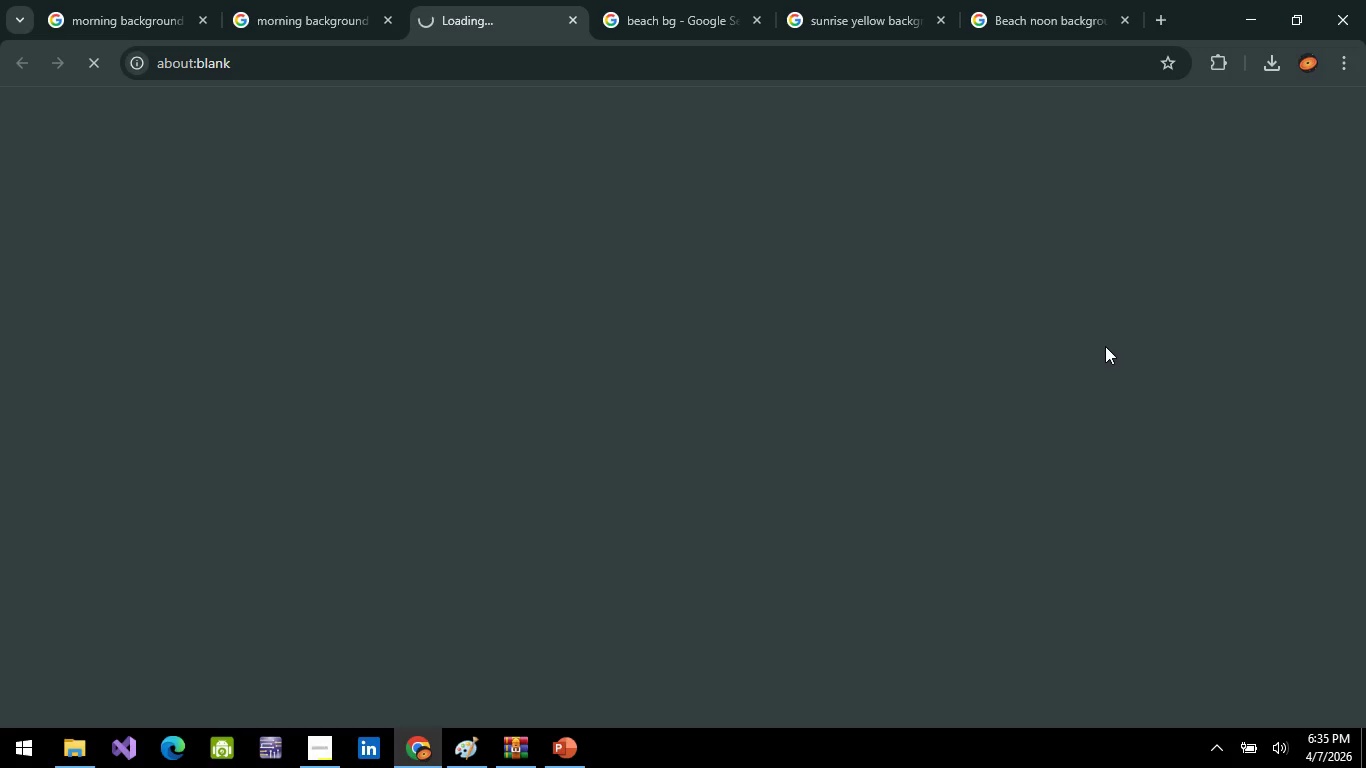 
mouse_move([300, 278])
 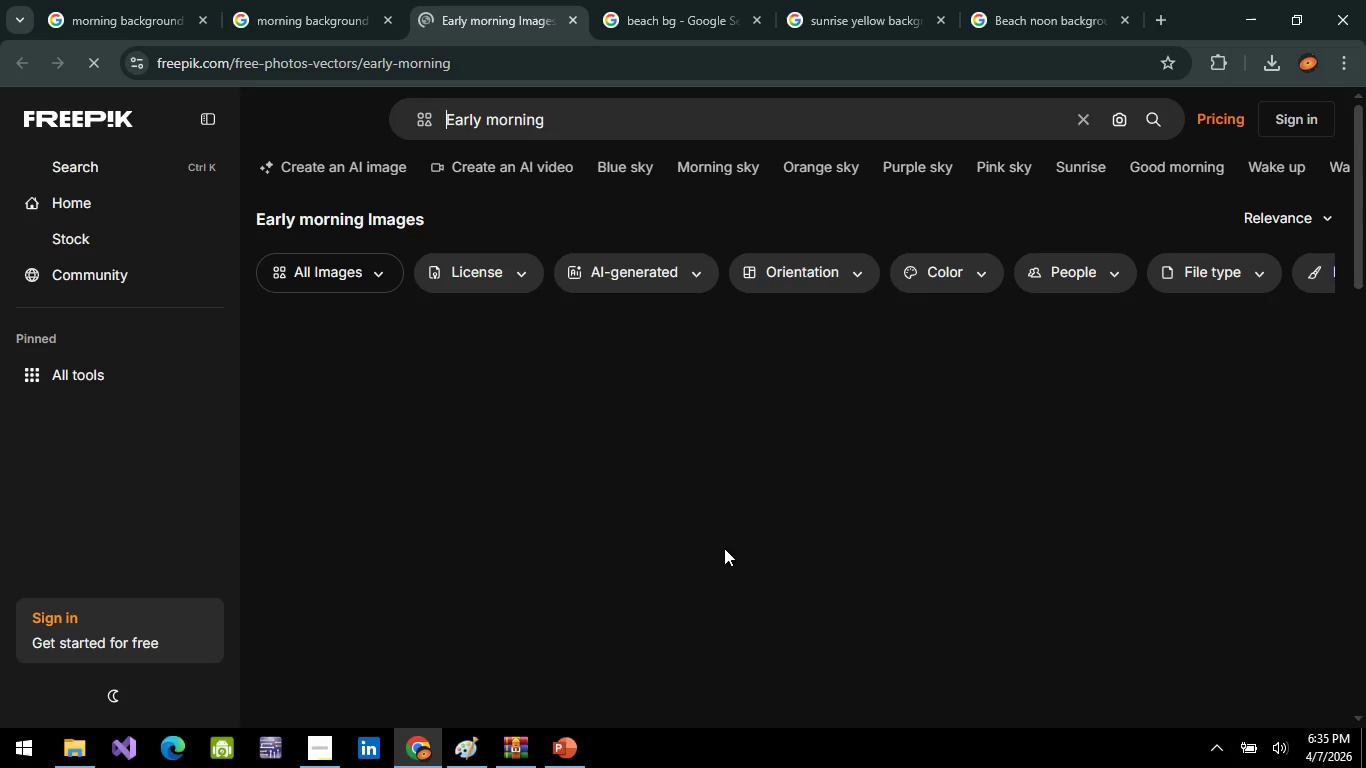 
mouse_move([476, 420])
 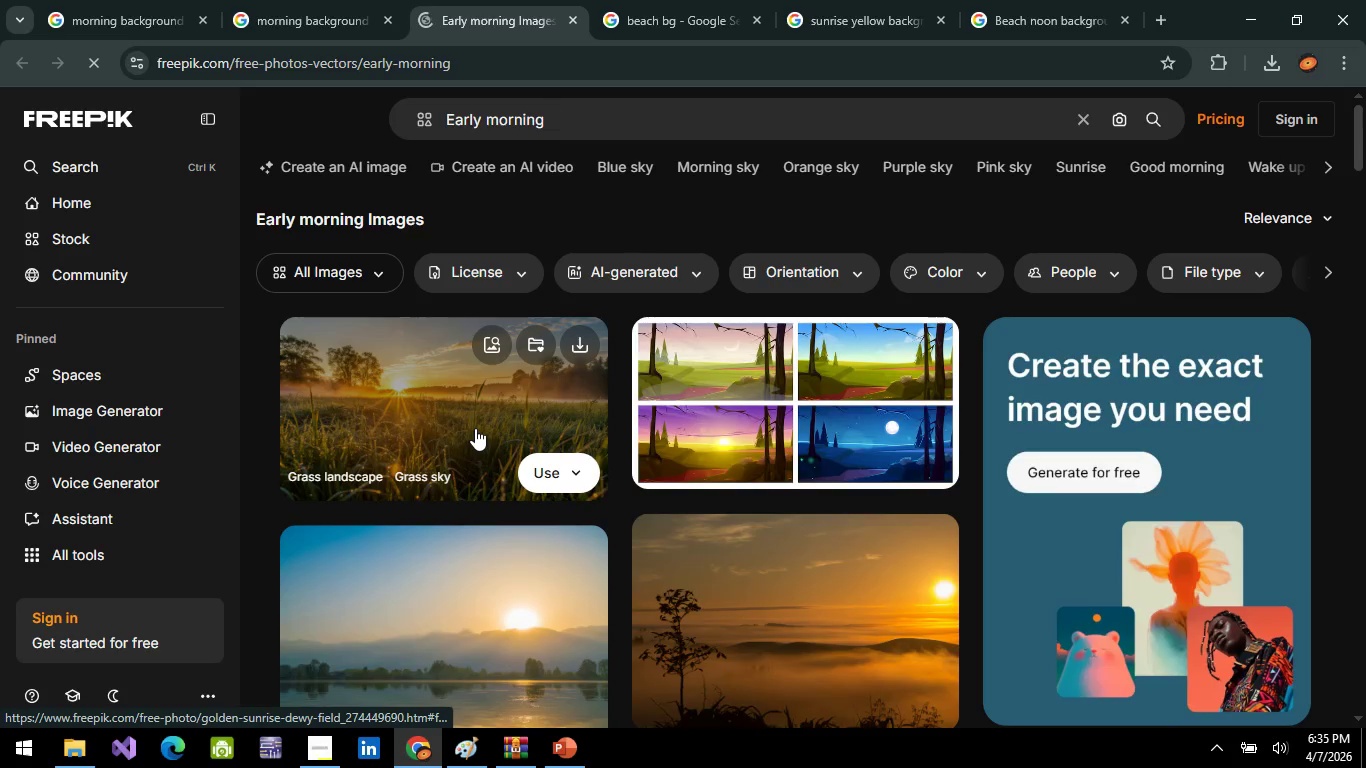 
left_click([475, 428])
 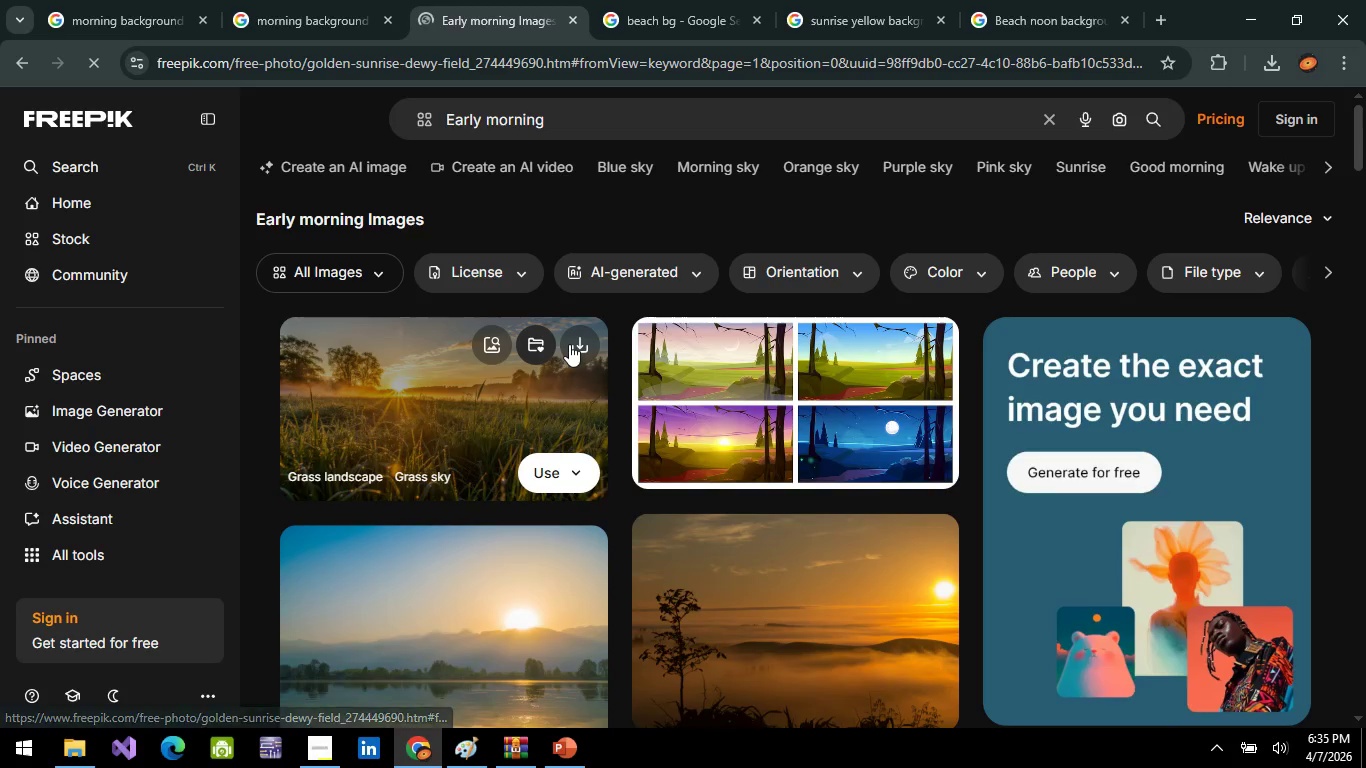 
left_click([569, 344])
 